 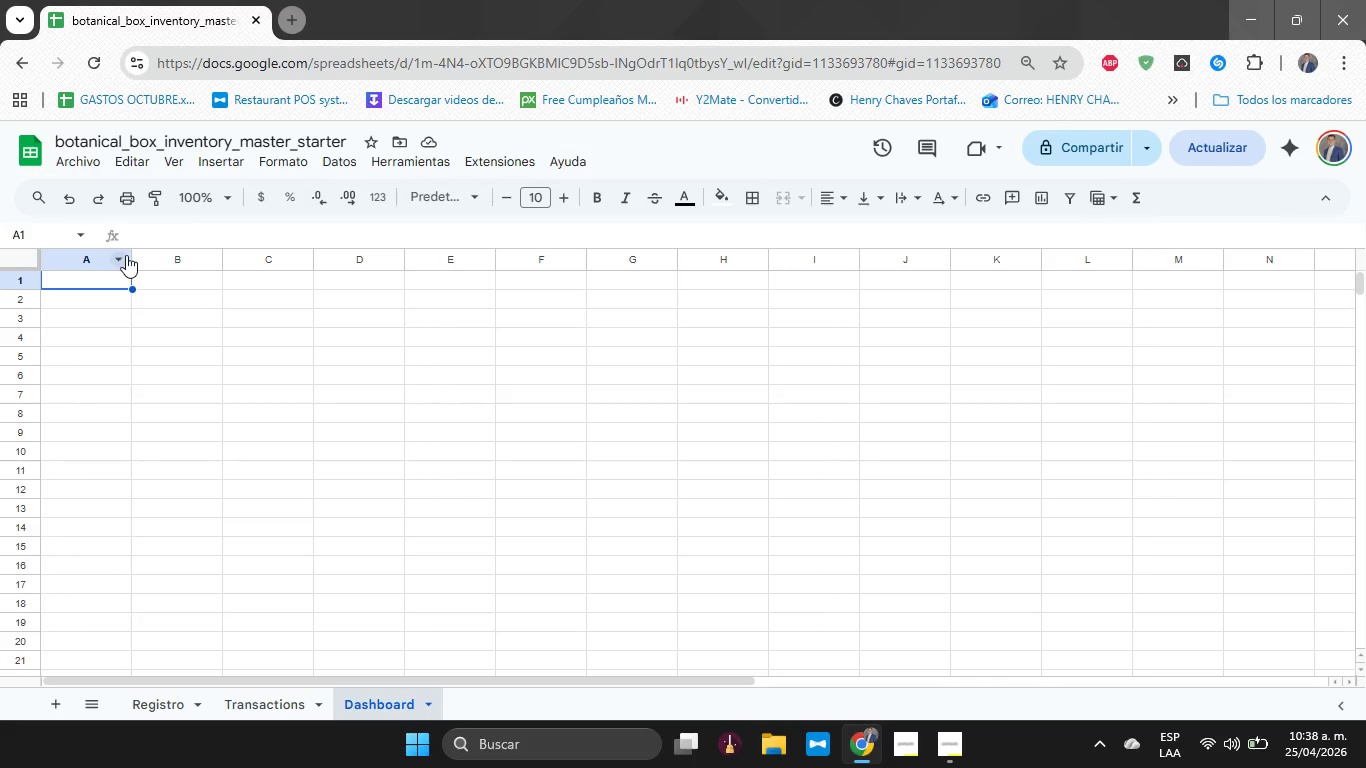 
left_click_drag(start_coordinate=[133, 255], to_coordinate=[161, 256])
 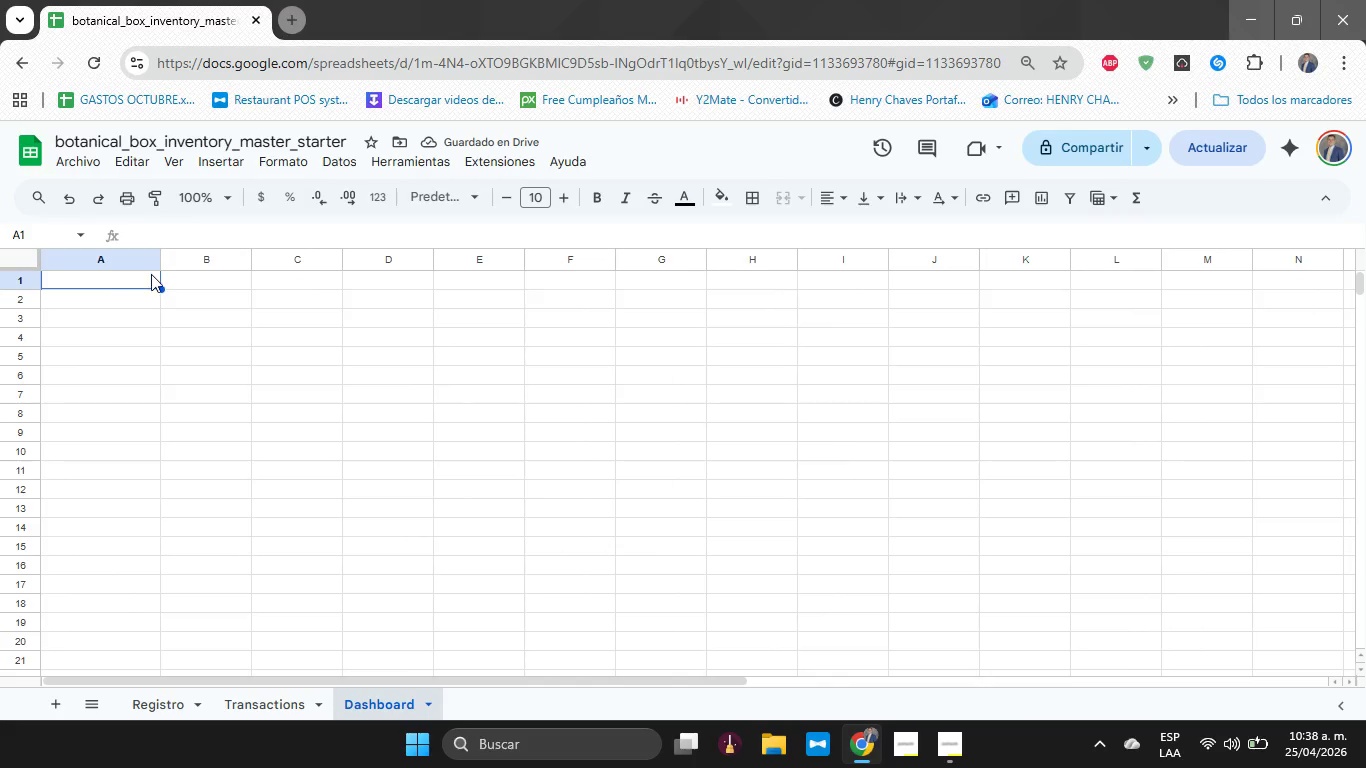 
type(Ttota)
key(Backspace)
key(Backspace)
key(Backspace)
key(Backspace)
type(otal Inventario)
 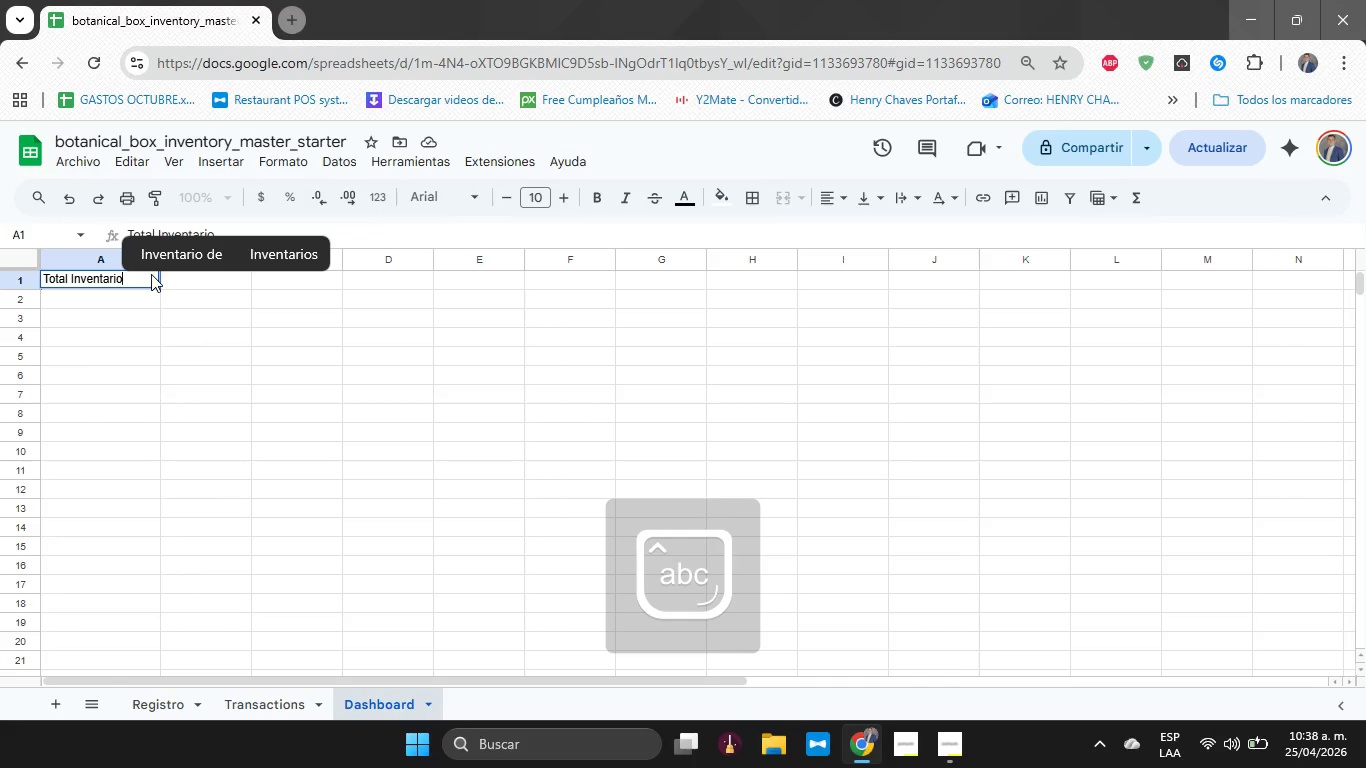 
key(Enter)
 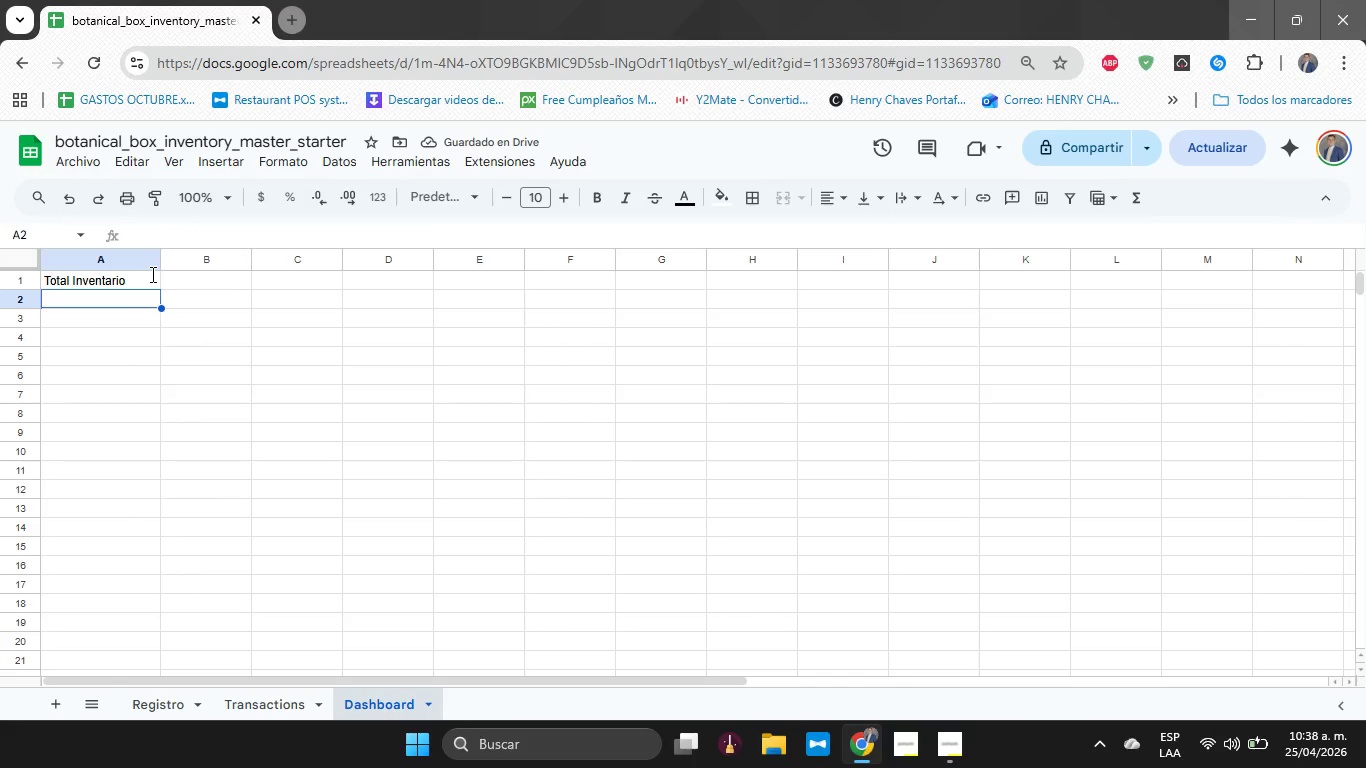 
key(Enter)
 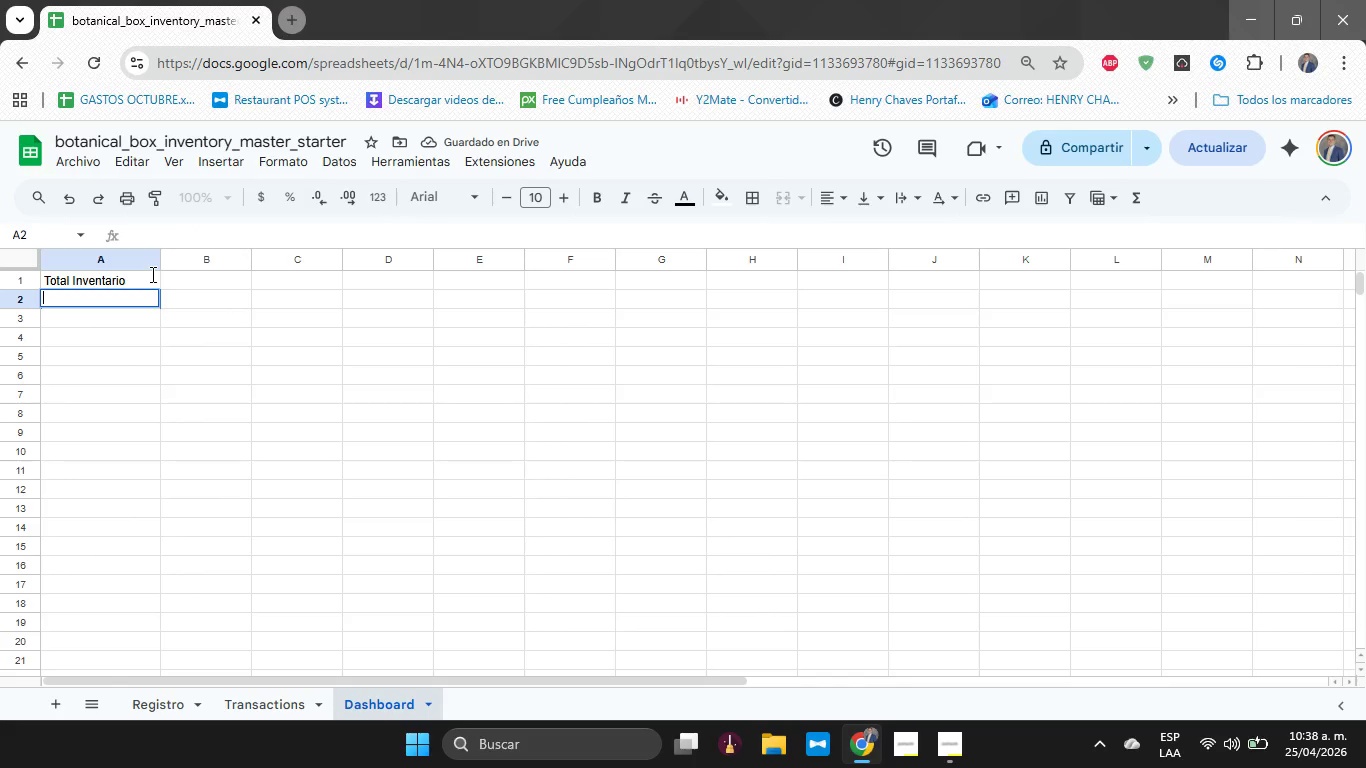 
key(Enter)
 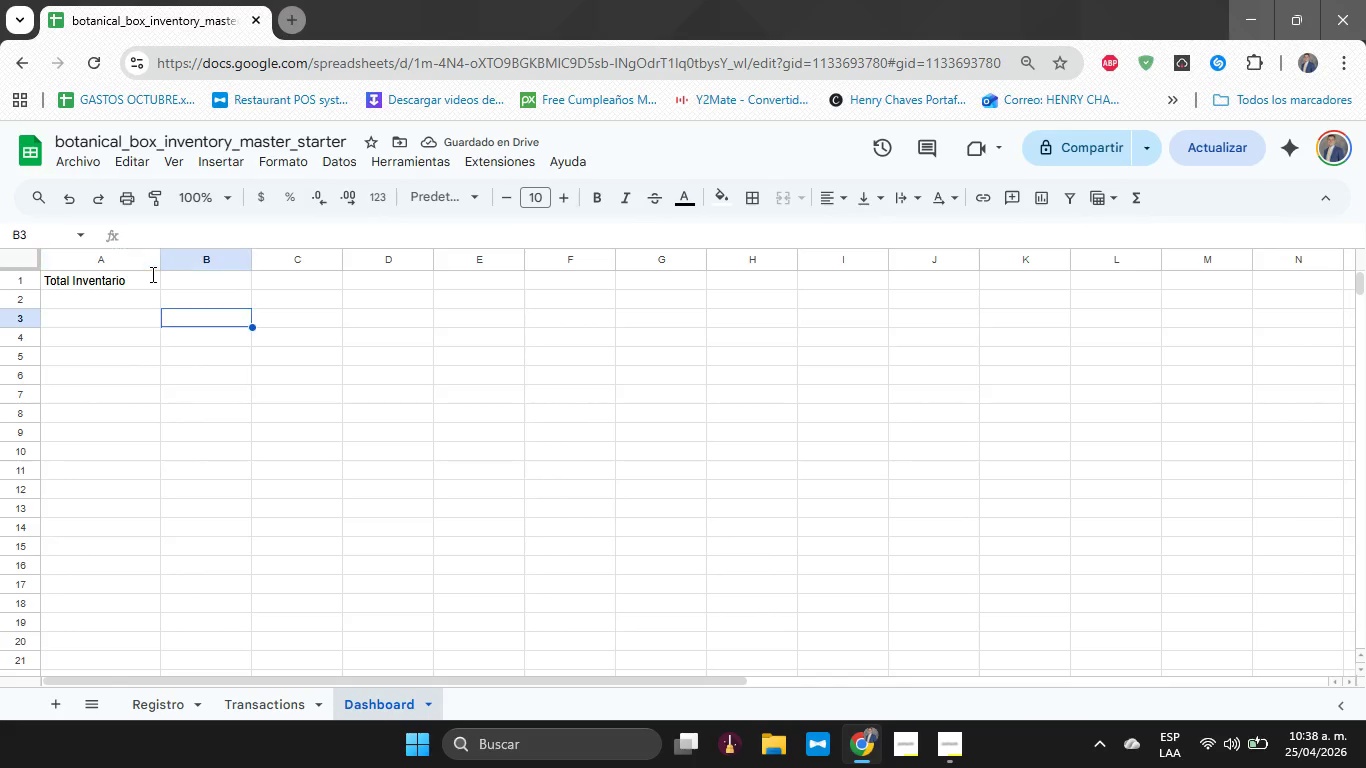 
key(ArrowRight)
 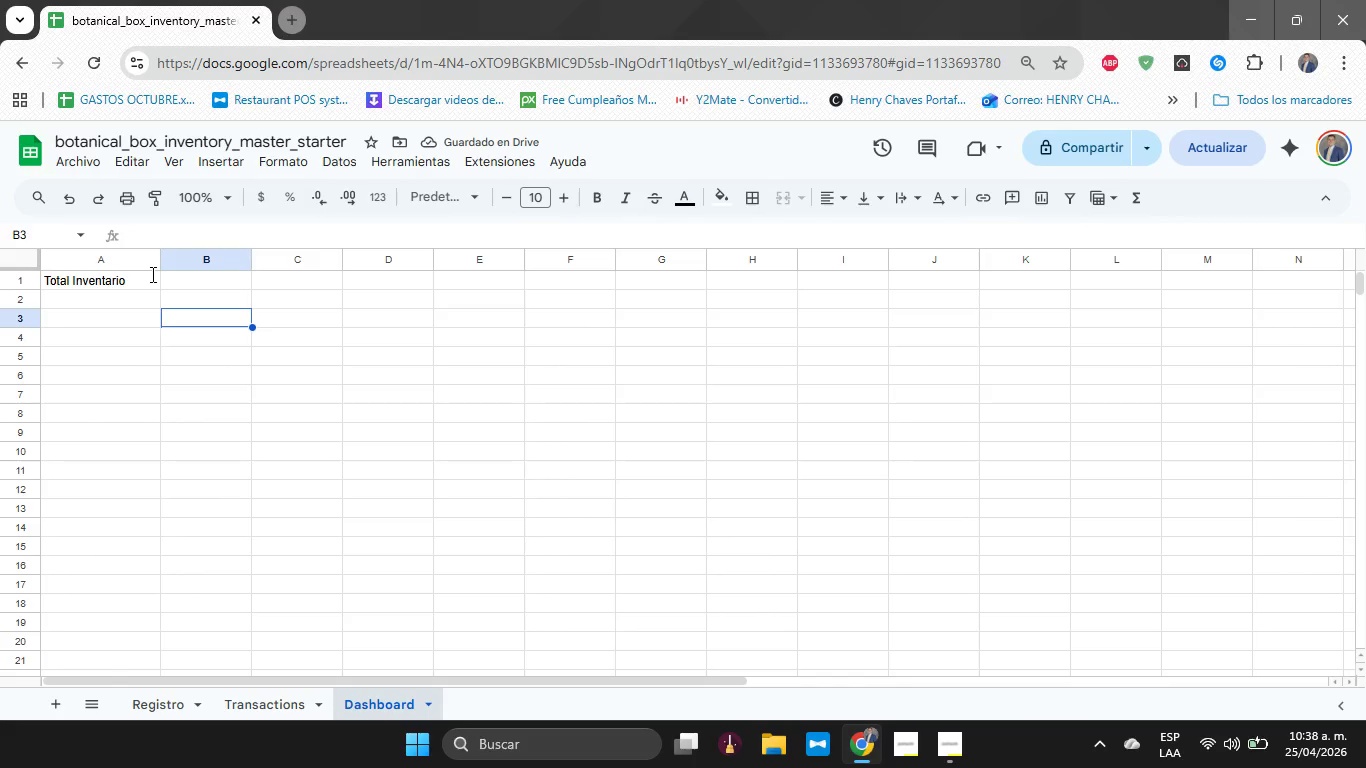 
key(Shift+ShiftRight)
 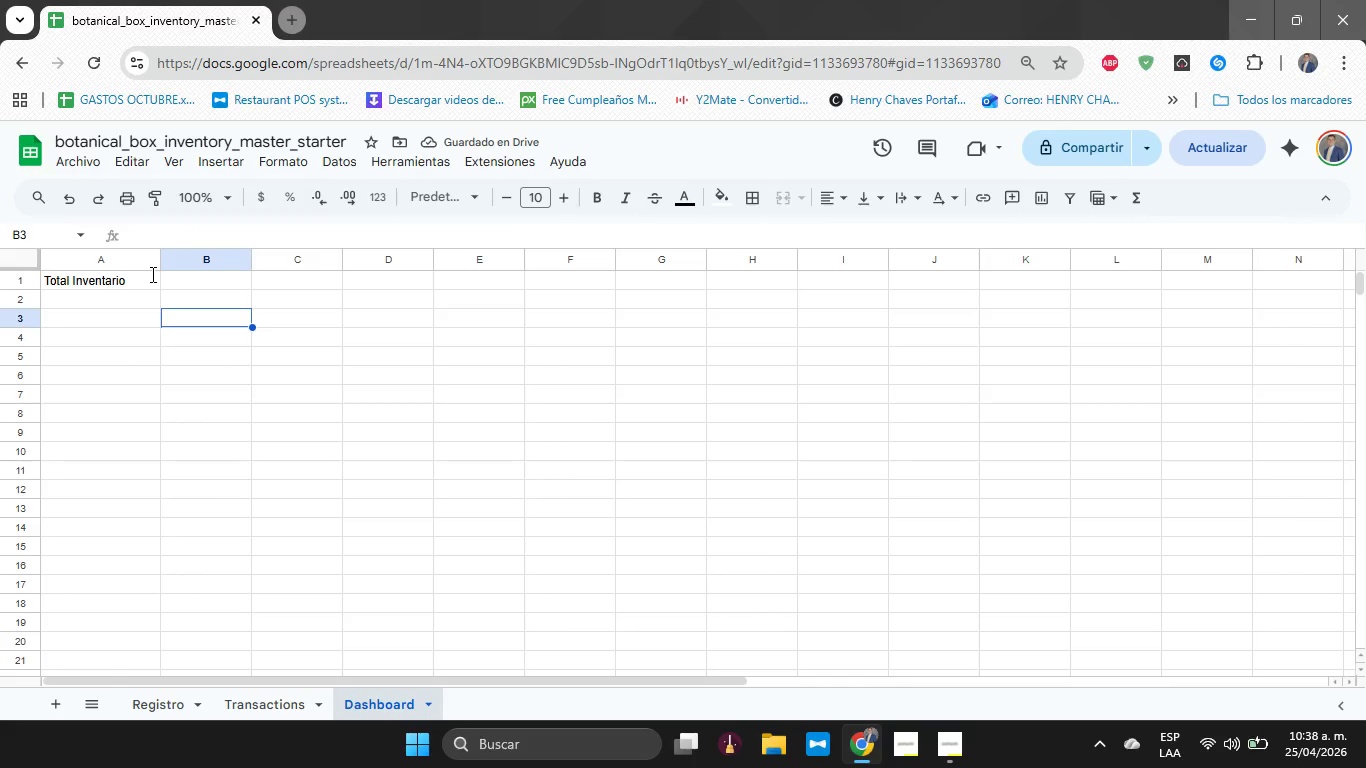 
key(Shift+ShiftRight)
 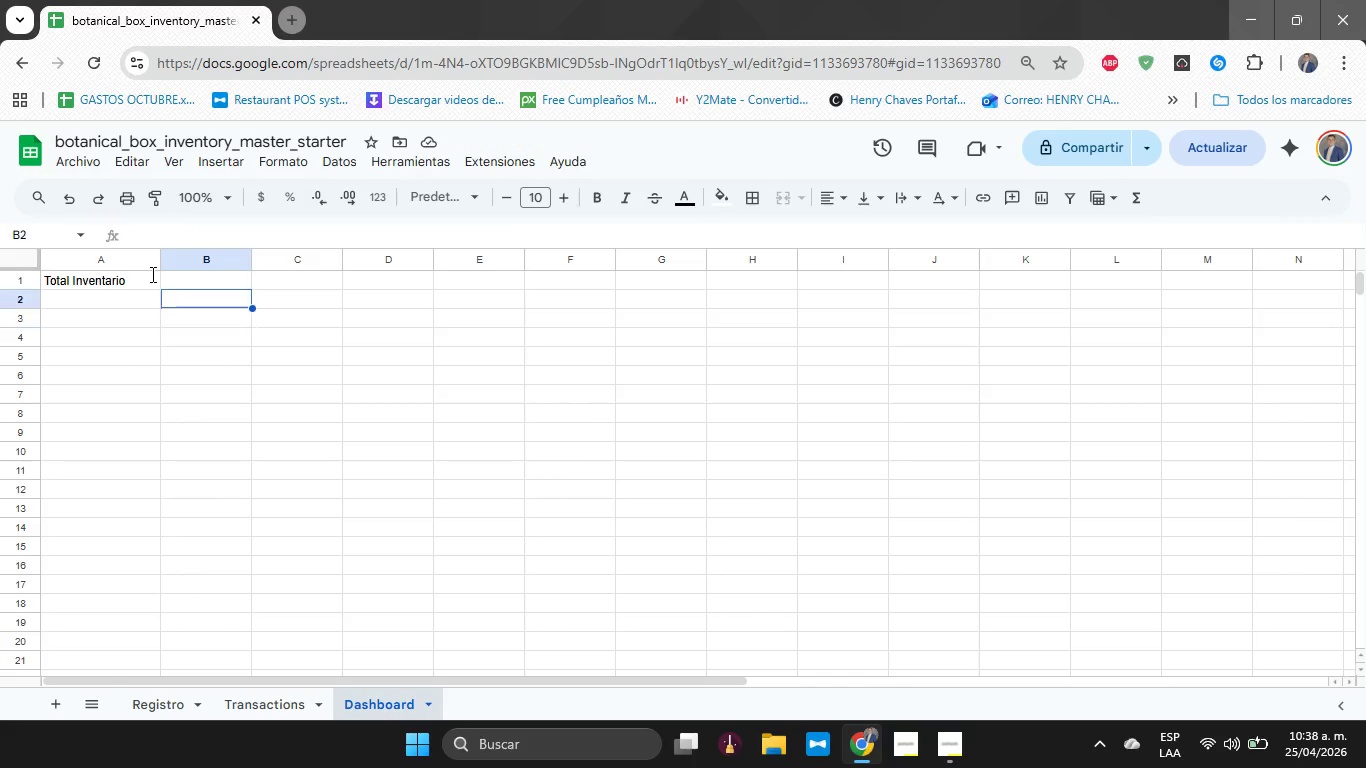 
key(ArrowUp)
 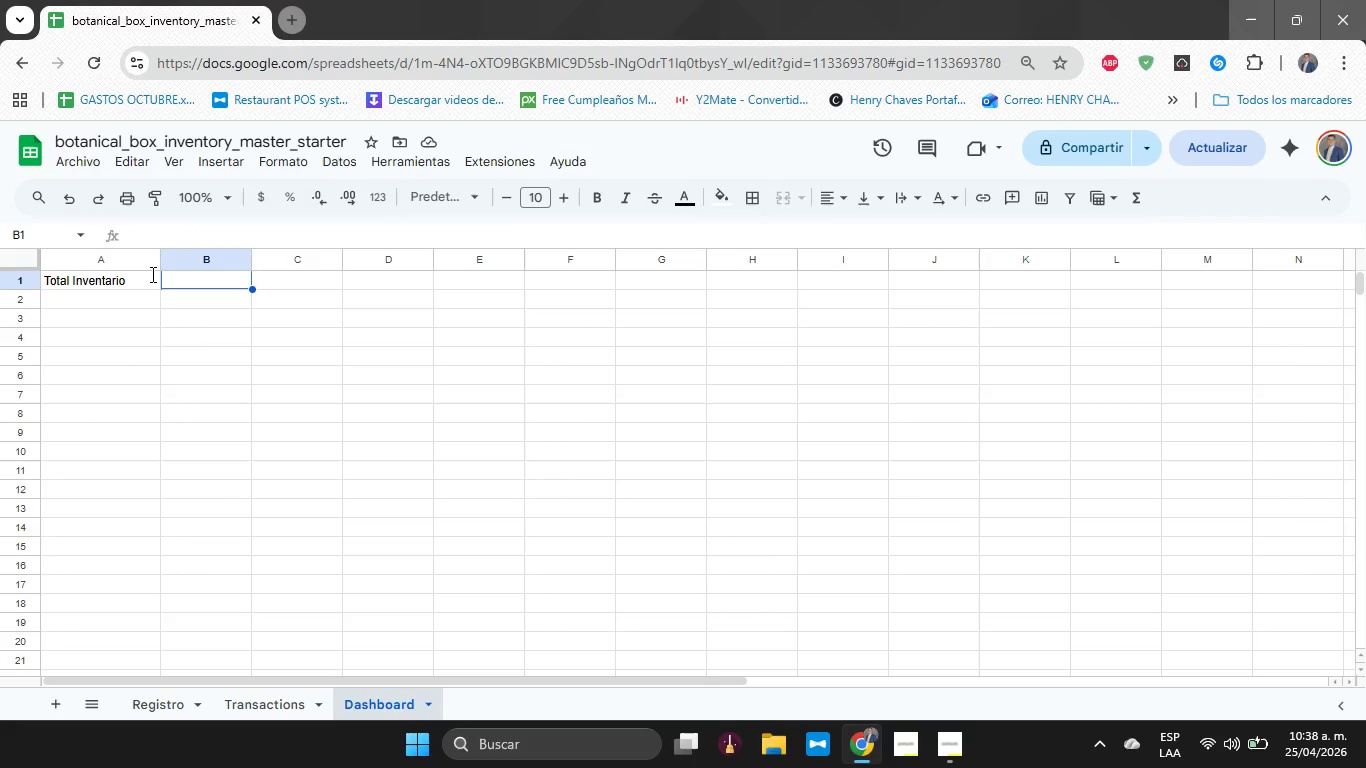 
key(ArrowUp)
 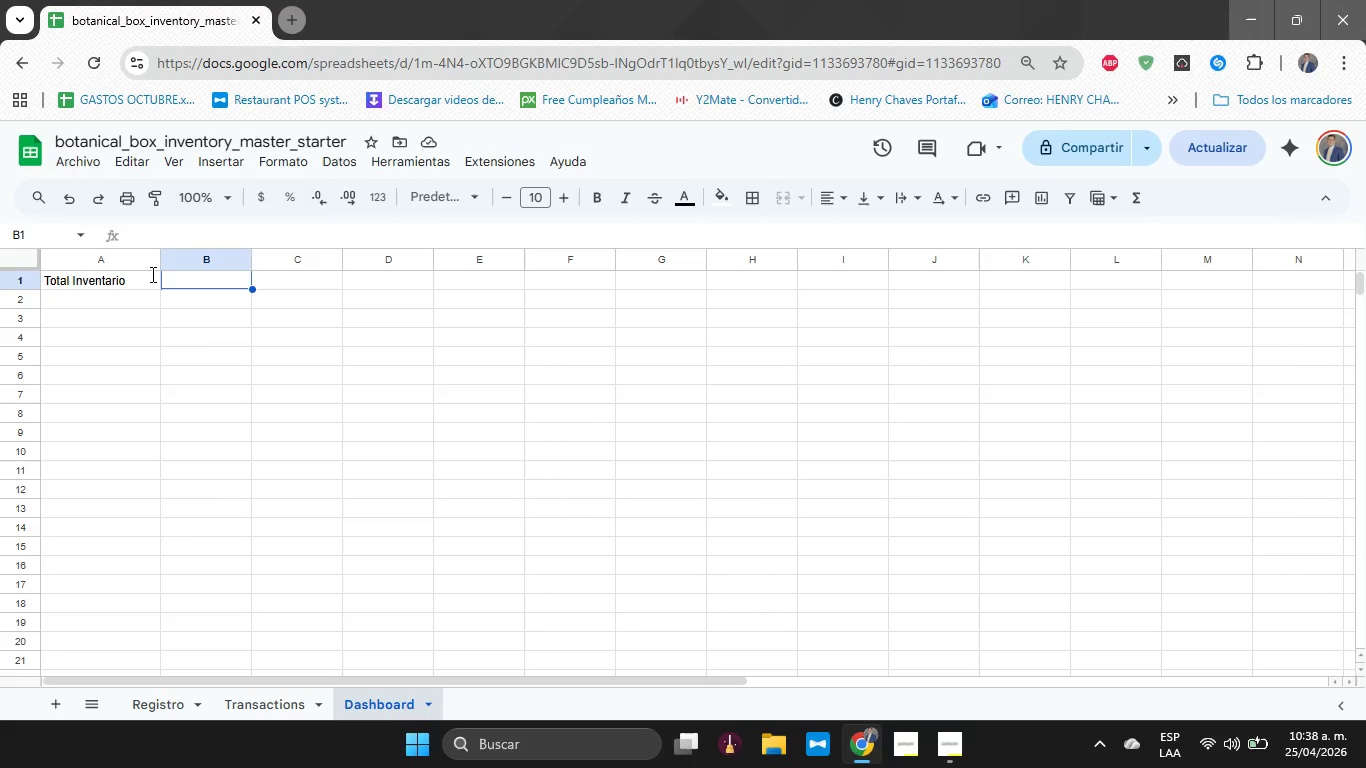 
wait(17.91)
 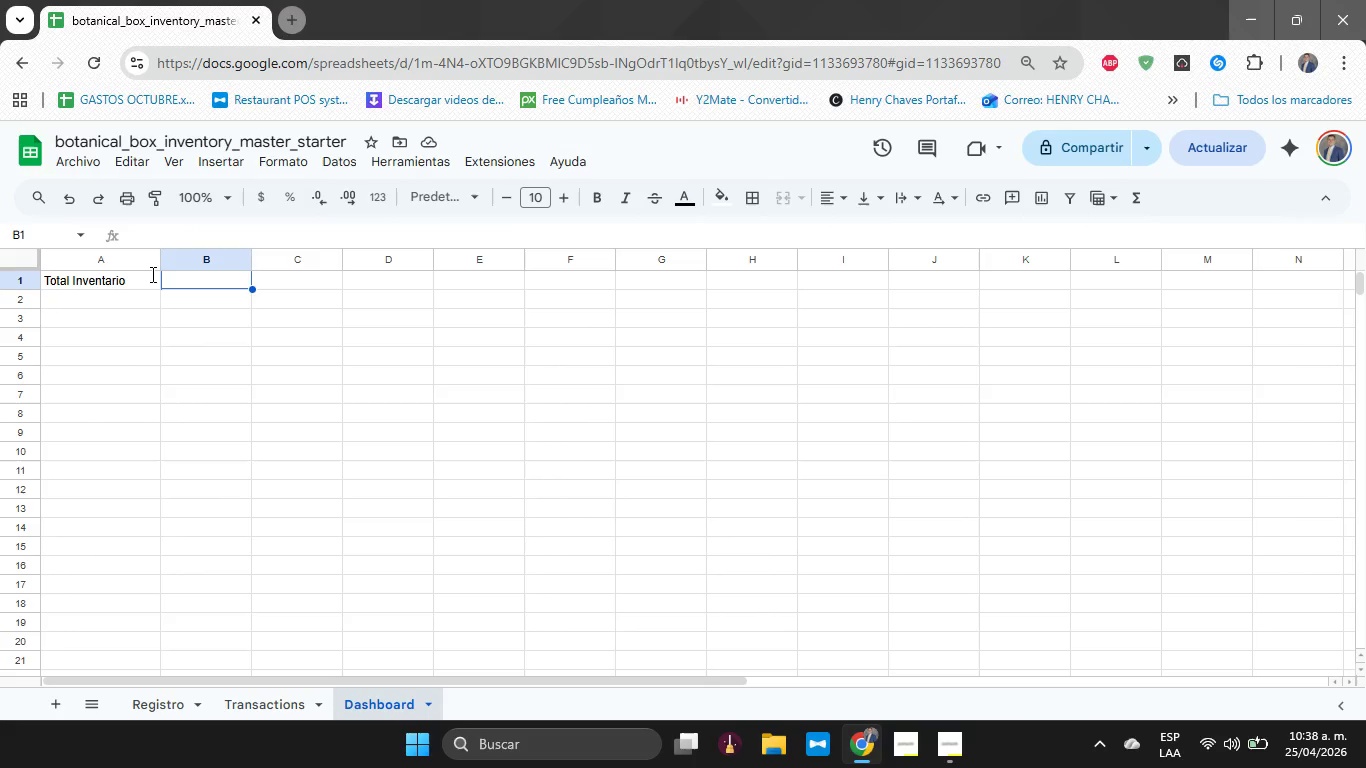 
key(ArrowLeft)
 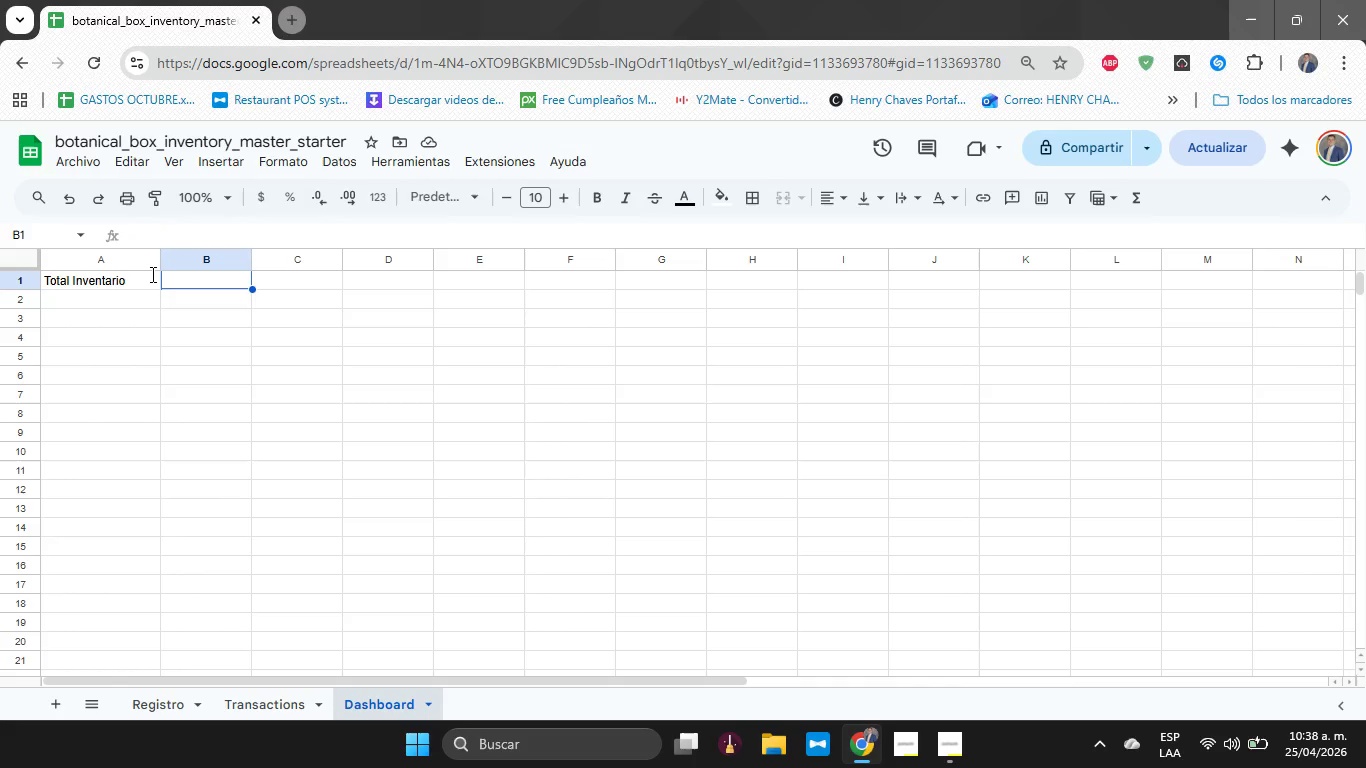 
key(ArrowRight)
 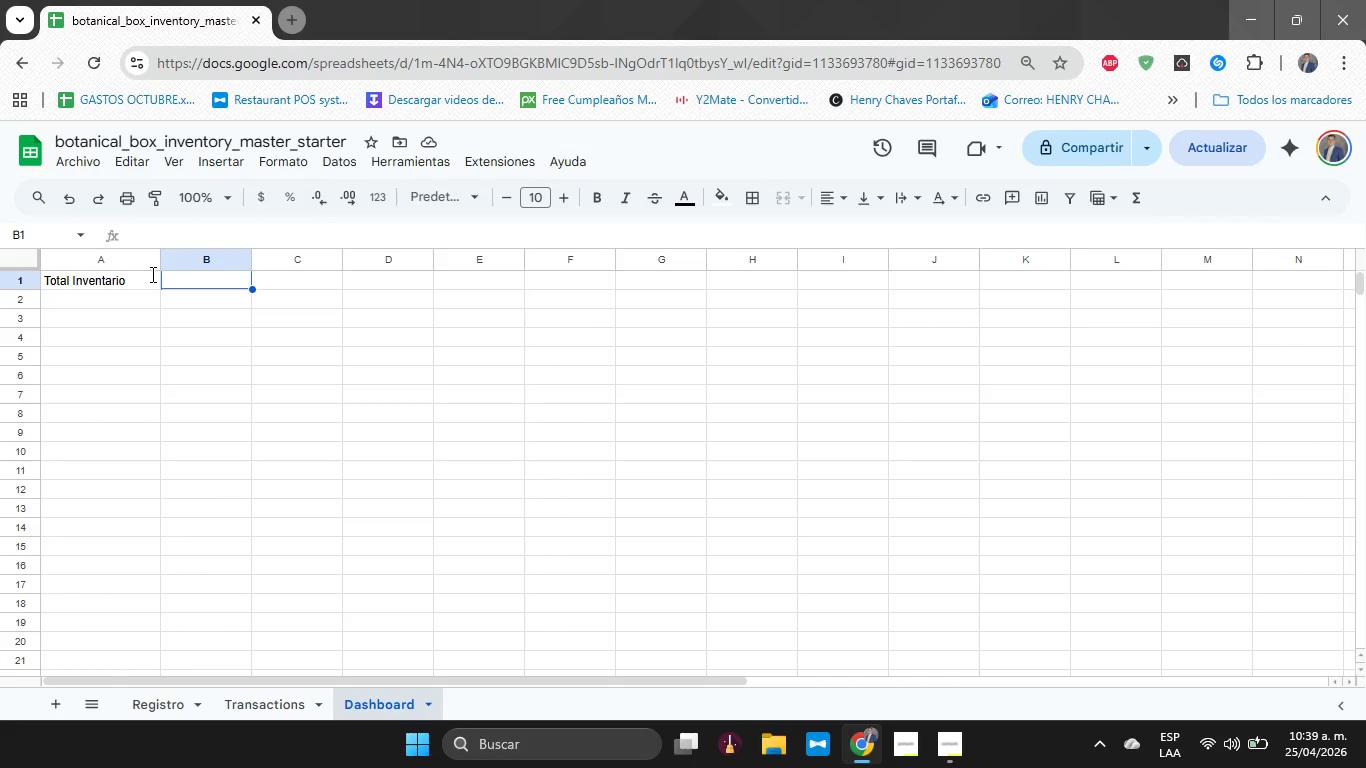 
type(Productor )
key(Backspace)
key(Backspace)
type(s Sin Stock)
 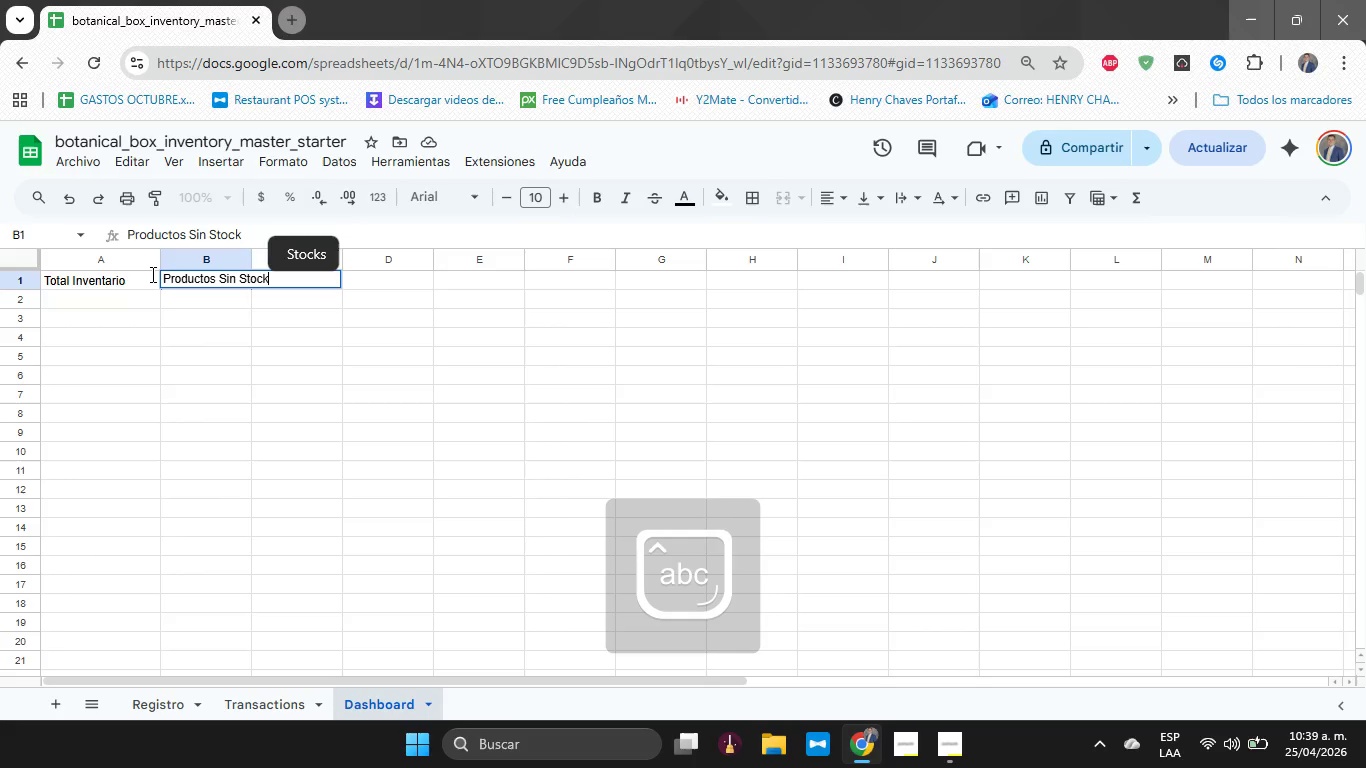 
key(Enter)
 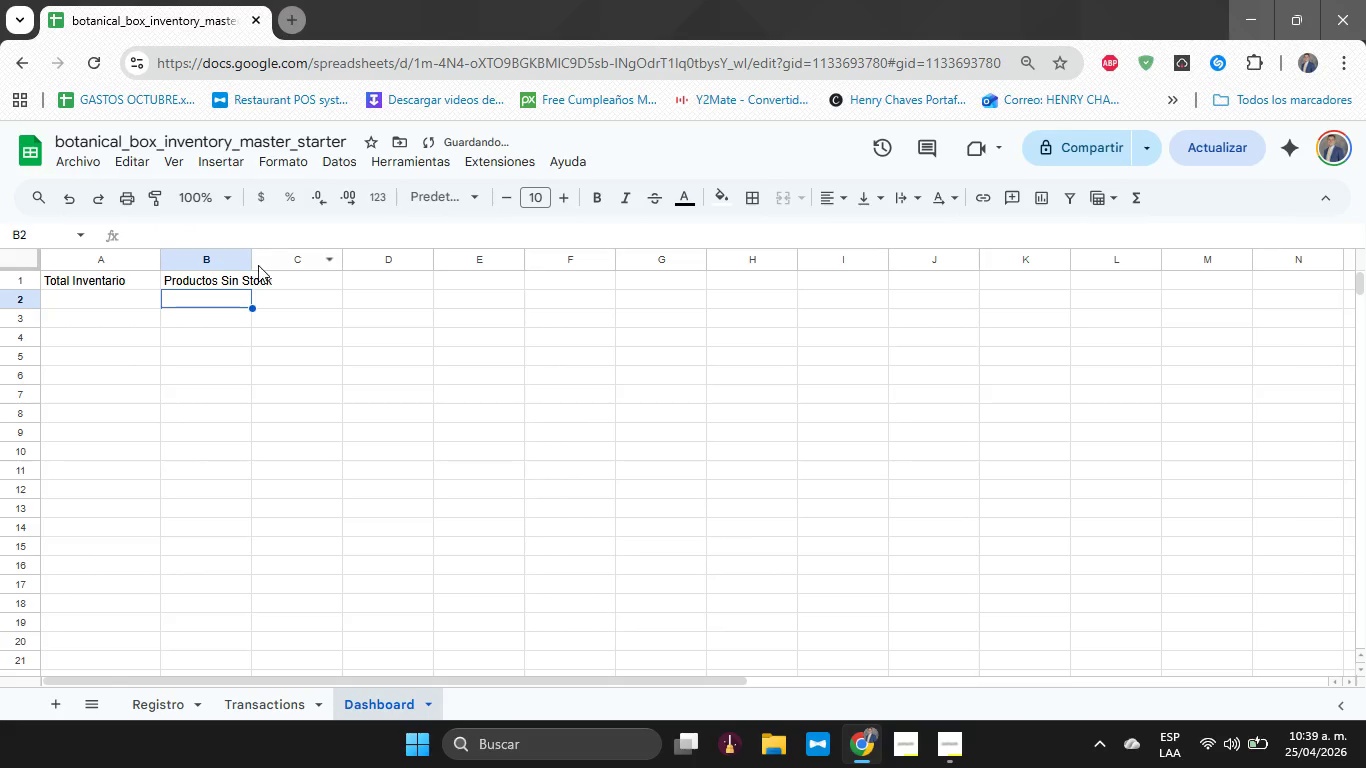 
left_click_drag(start_coordinate=[250, 261], to_coordinate=[288, 260])
 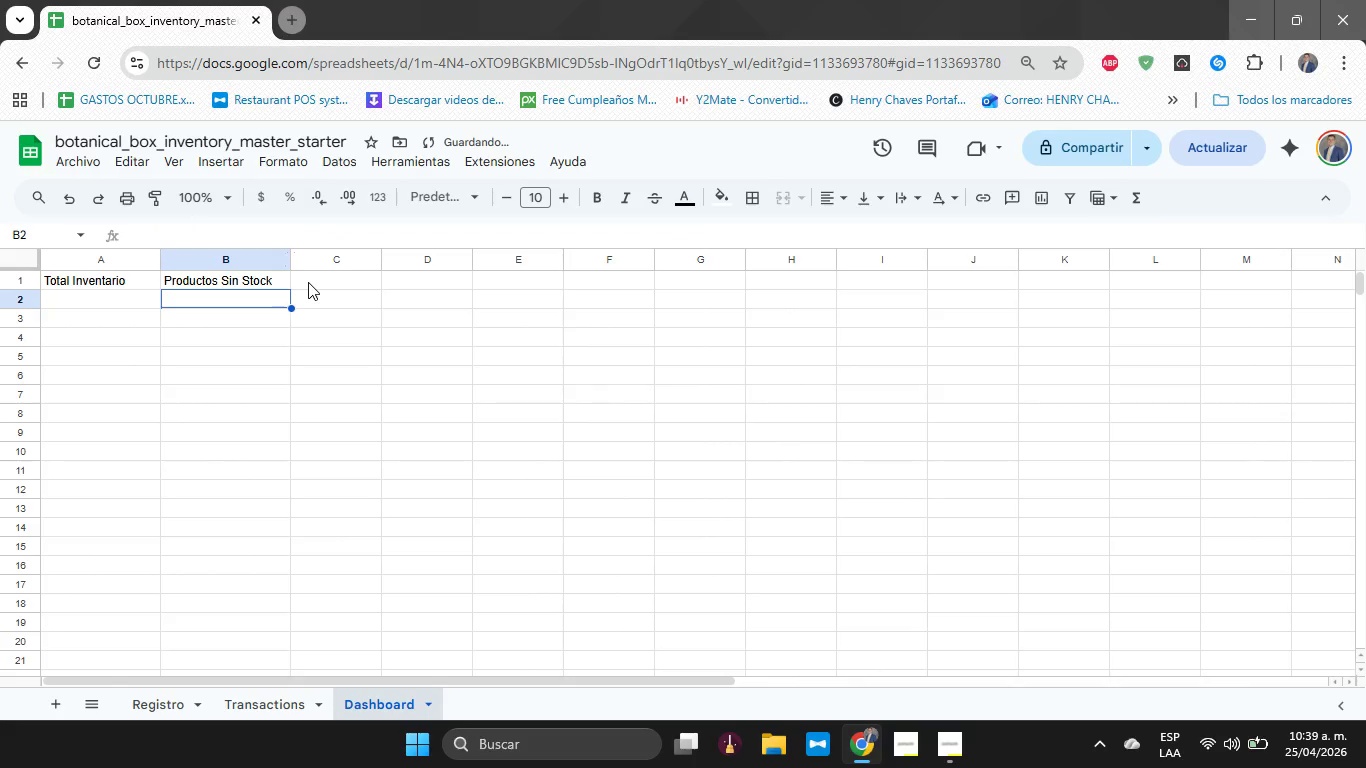 
left_click([308, 282])
 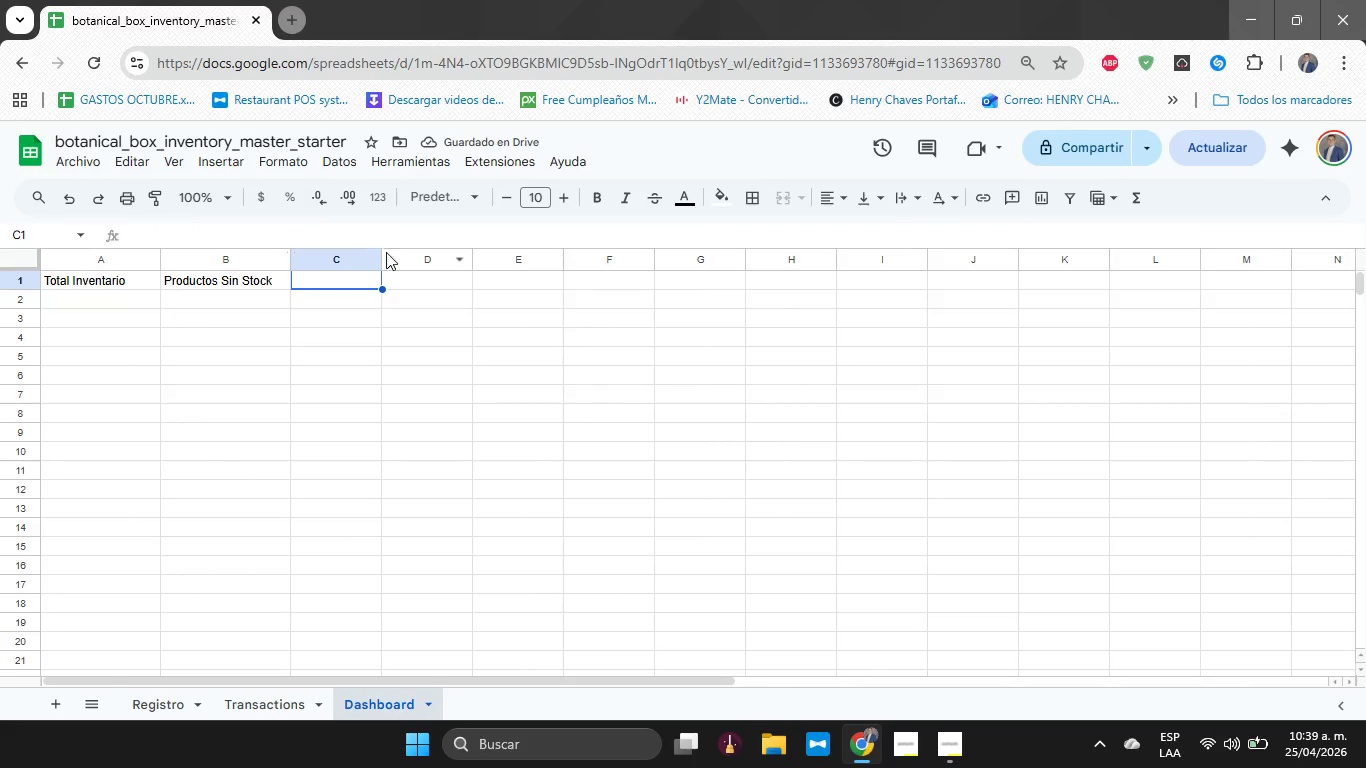 
left_click_drag(start_coordinate=[383, 256], to_coordinate=[415, 252])
 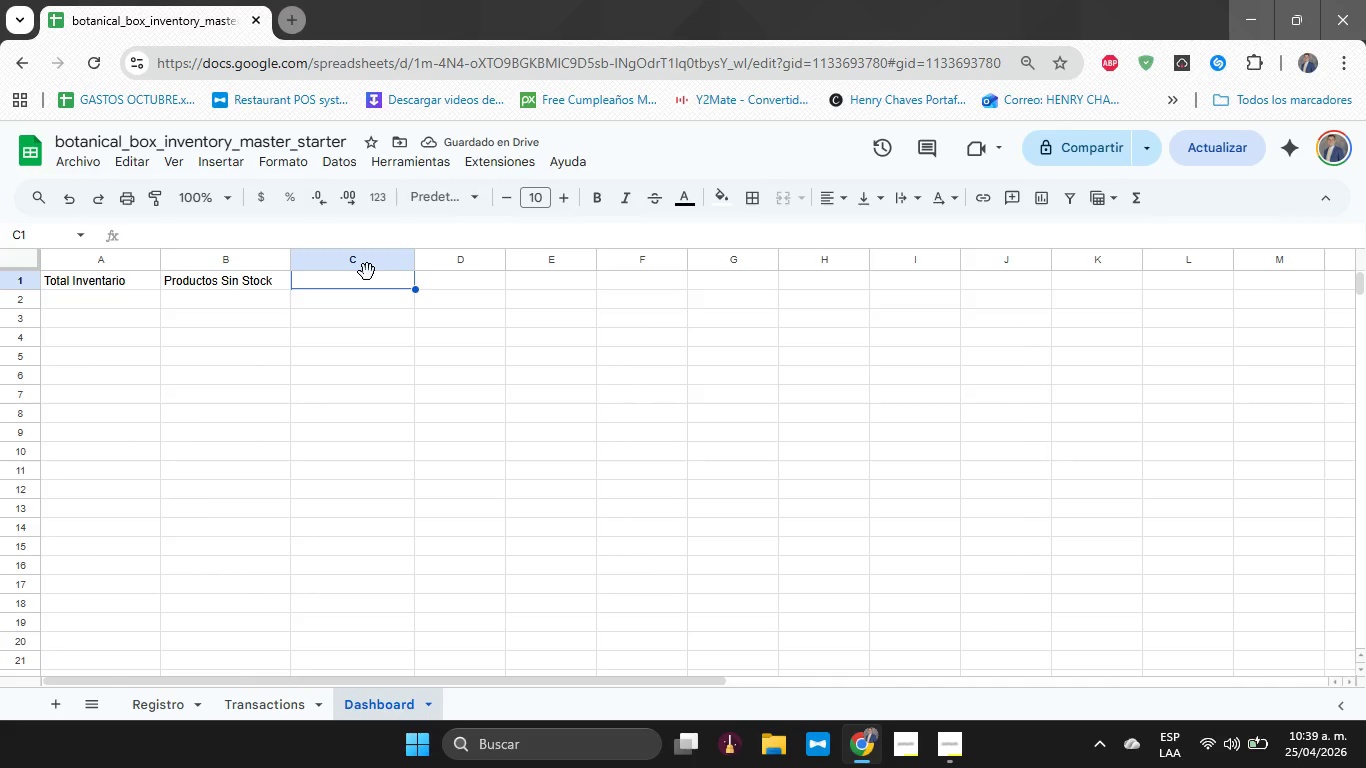 
wait(5.5)
 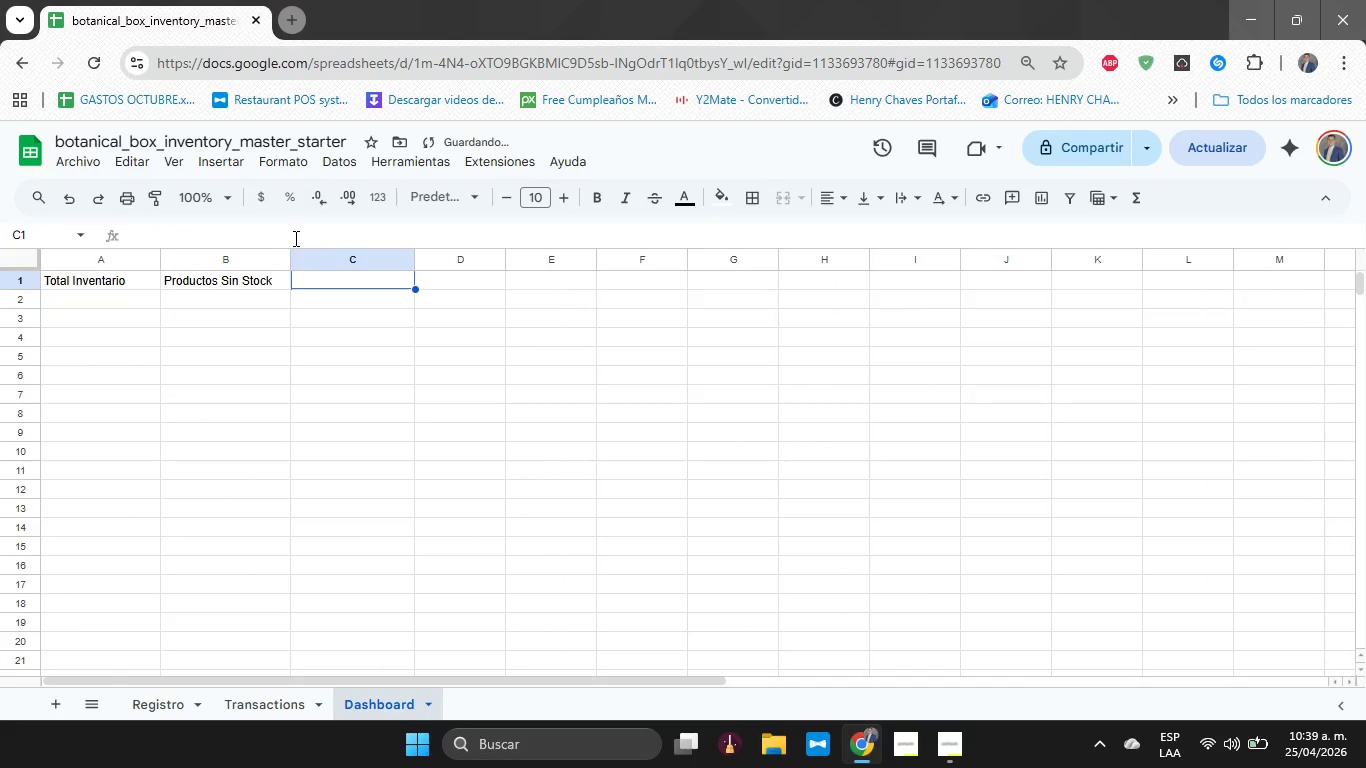 
type(Producto Sin Stock)
 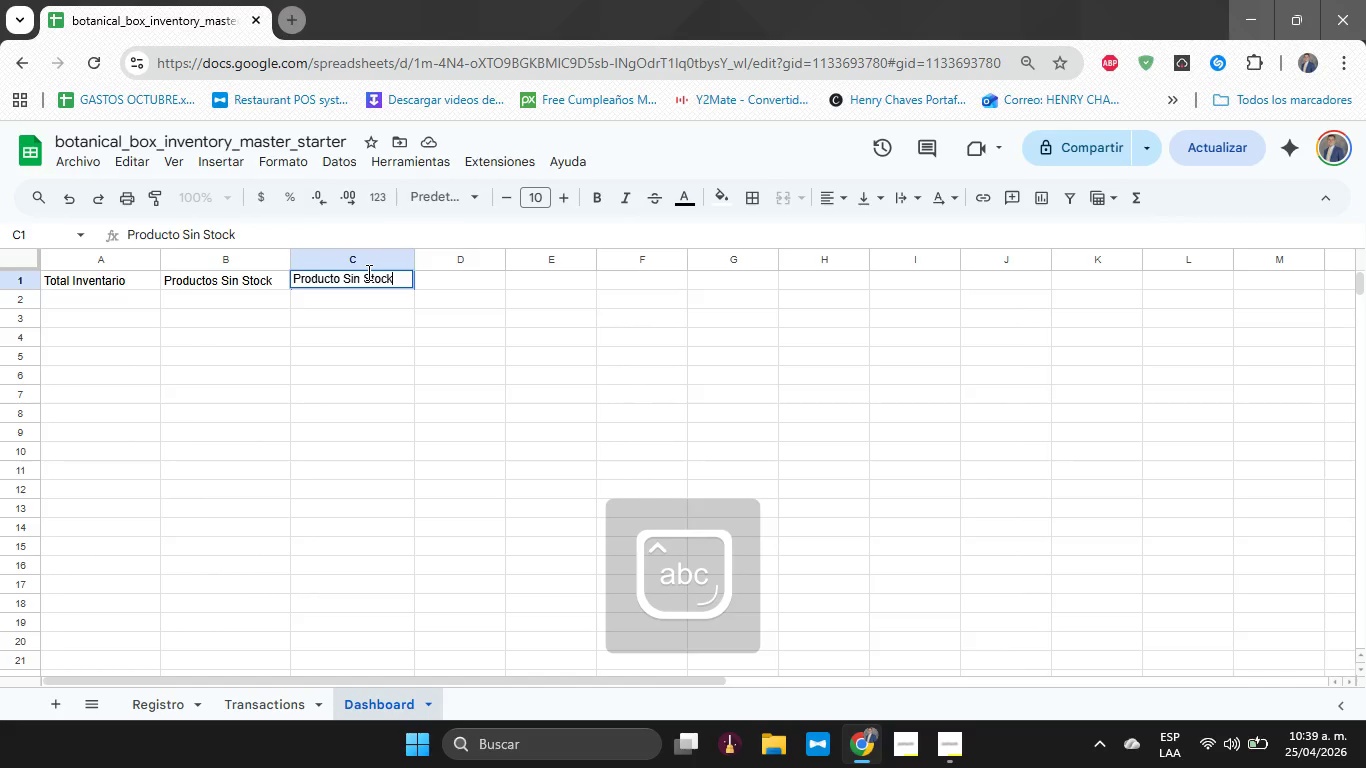 
key(Enter)
 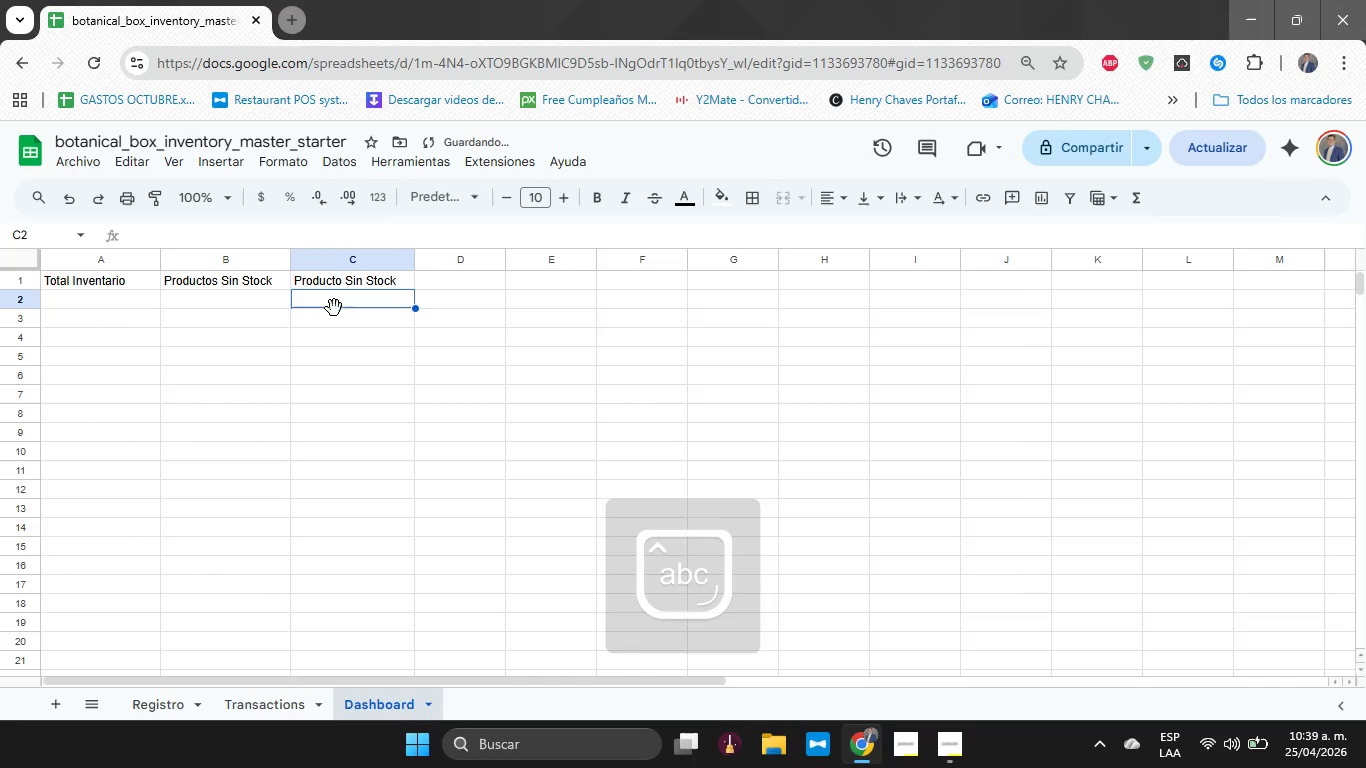 
left_click([337, 328])
 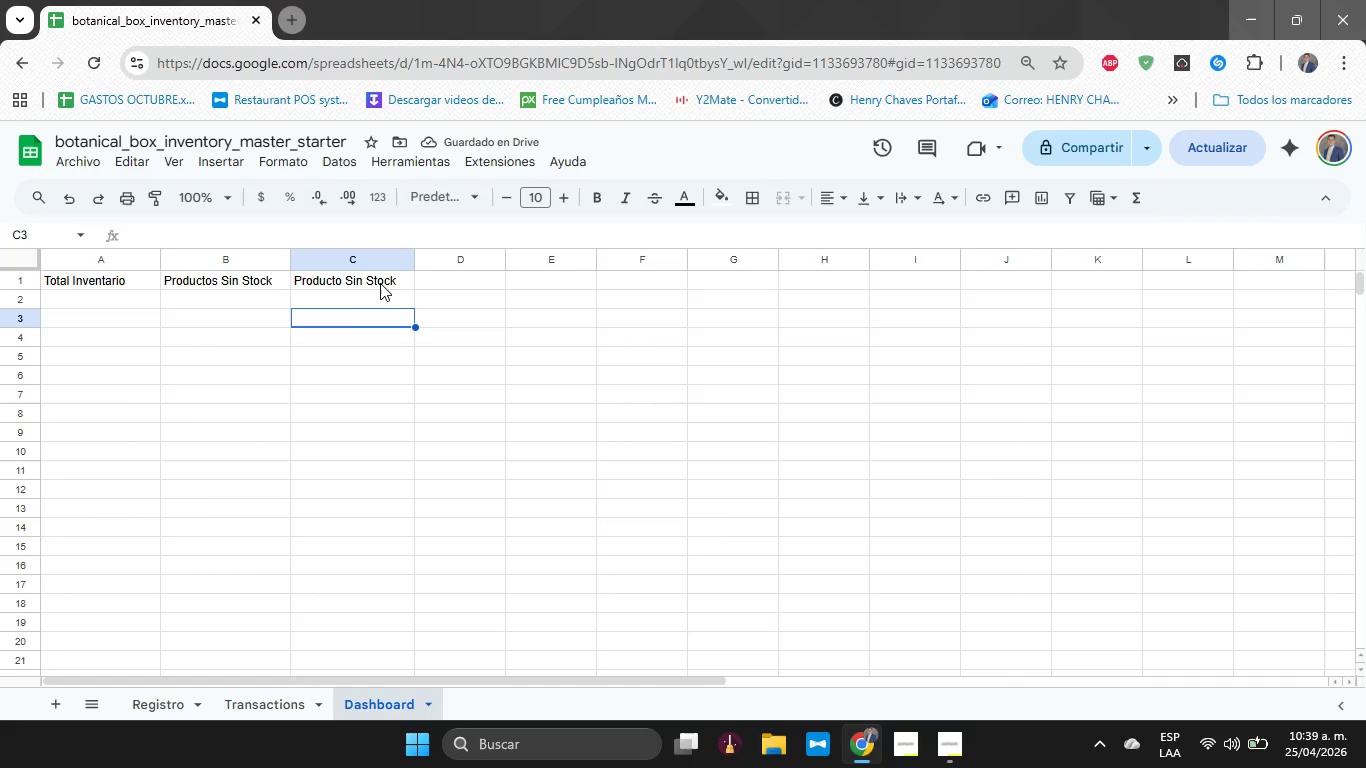 
left_click([380, 283])
 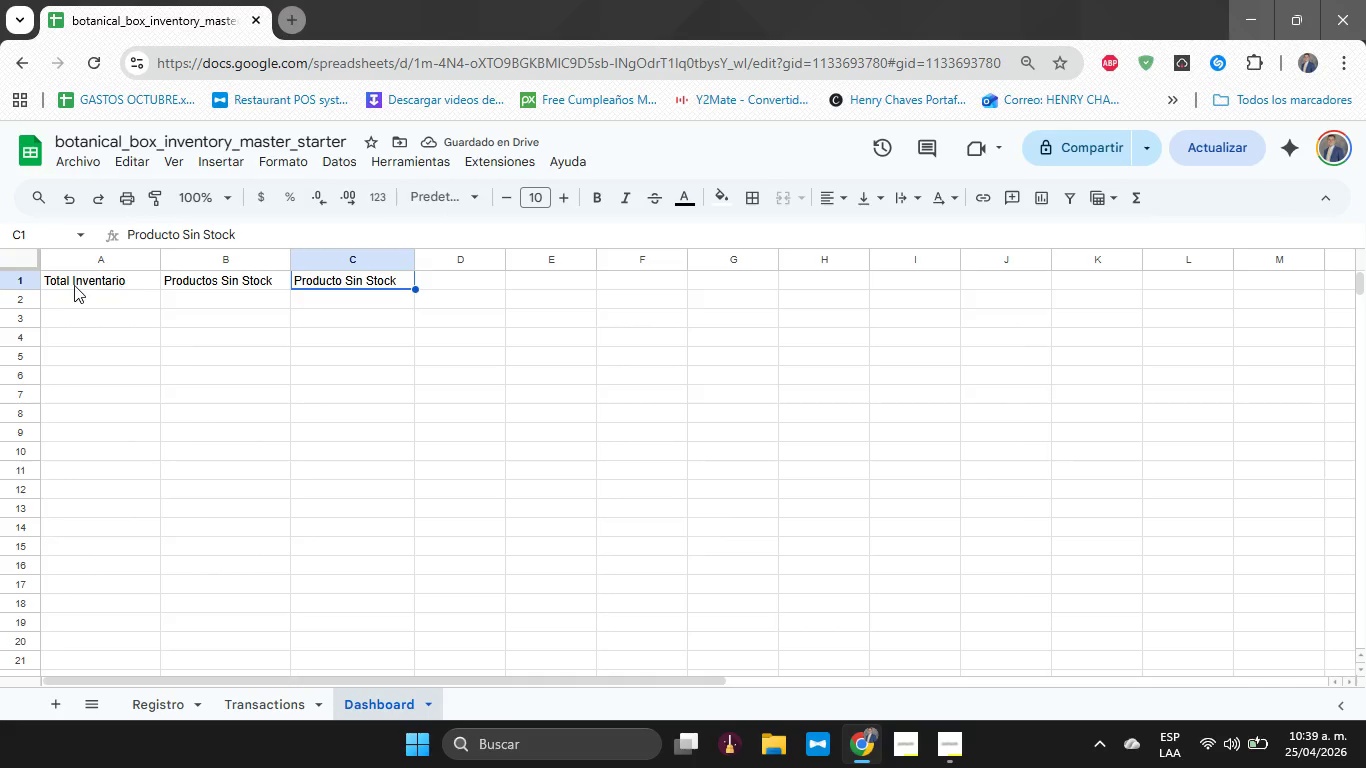 
left_click_drag(start_coordinate=[74, 284], to_coordinate=[331, 289])
 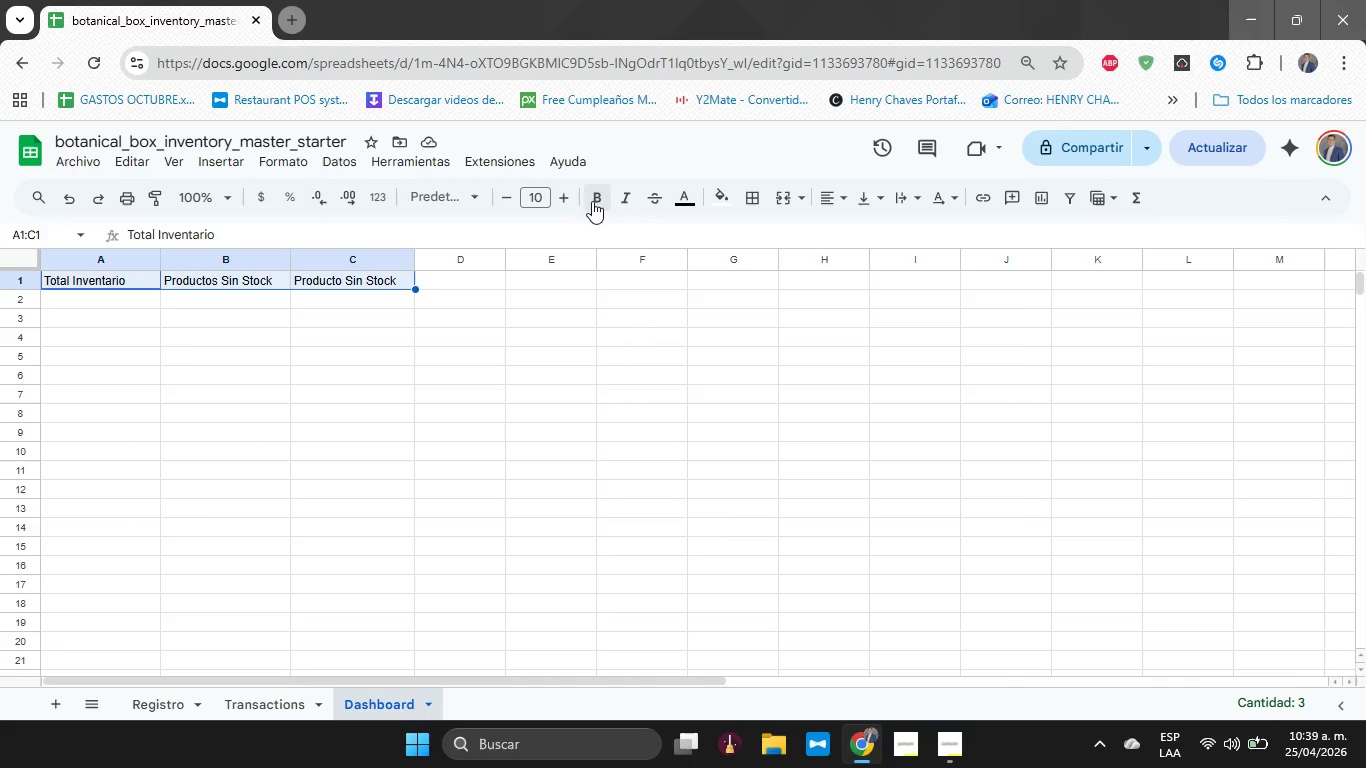 
left_click_drag(start_coordinate=[593, 199], to_coordinate=[603, 199])
 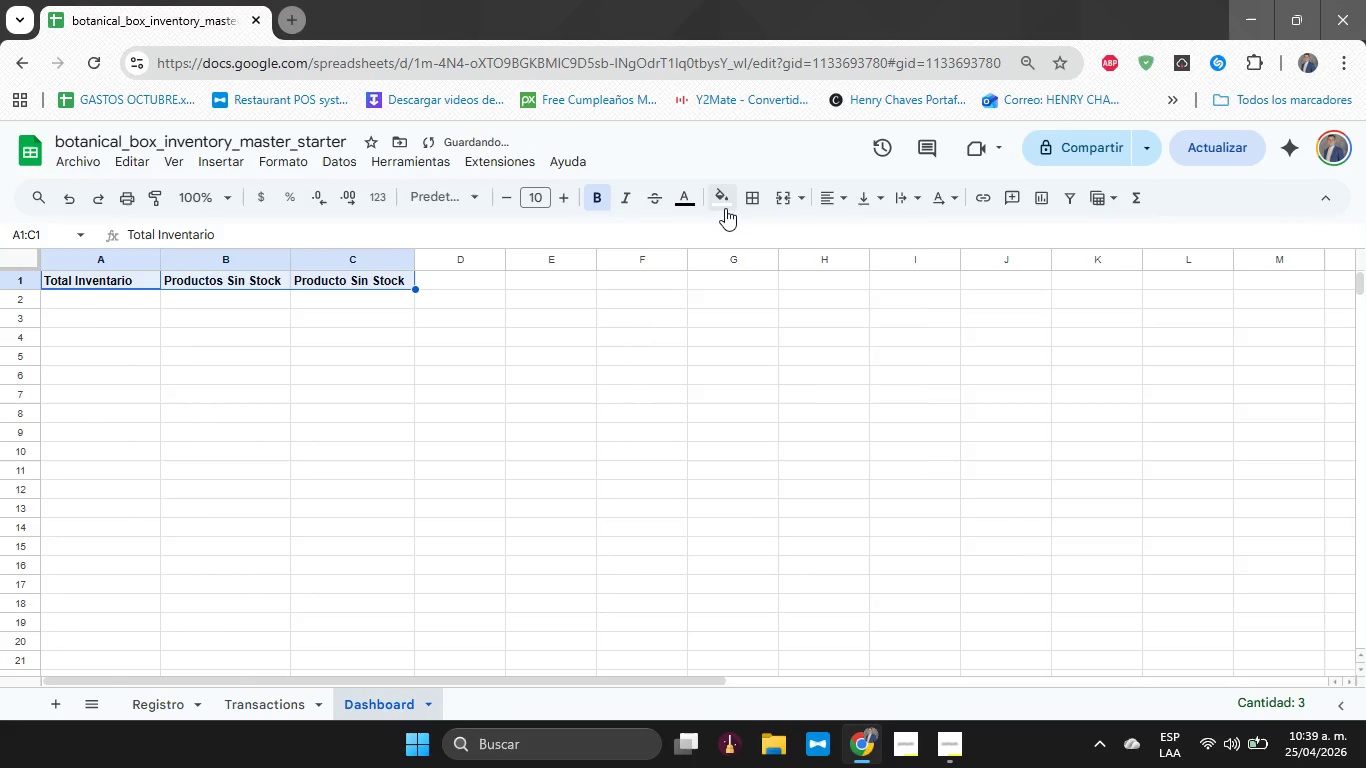 
double_click([725, 208])
 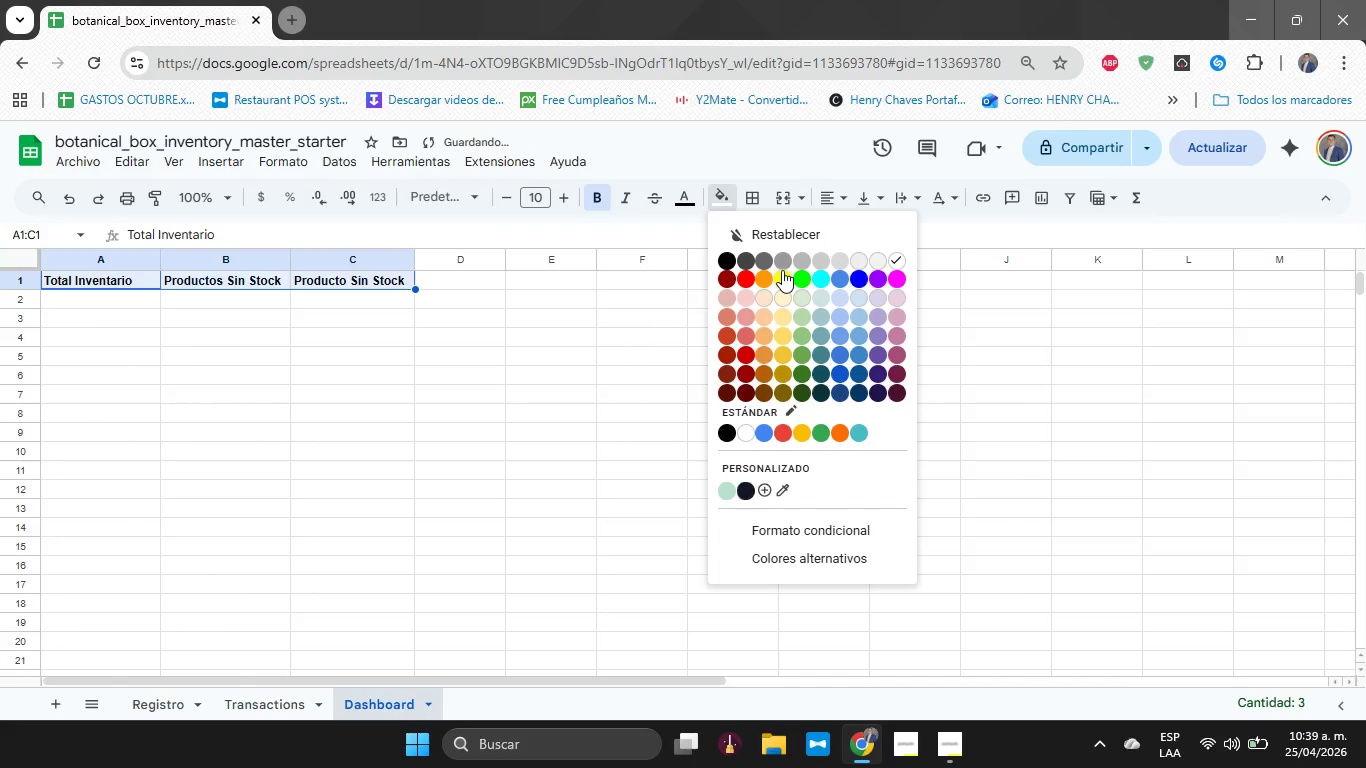 
left_click([782, 270])
 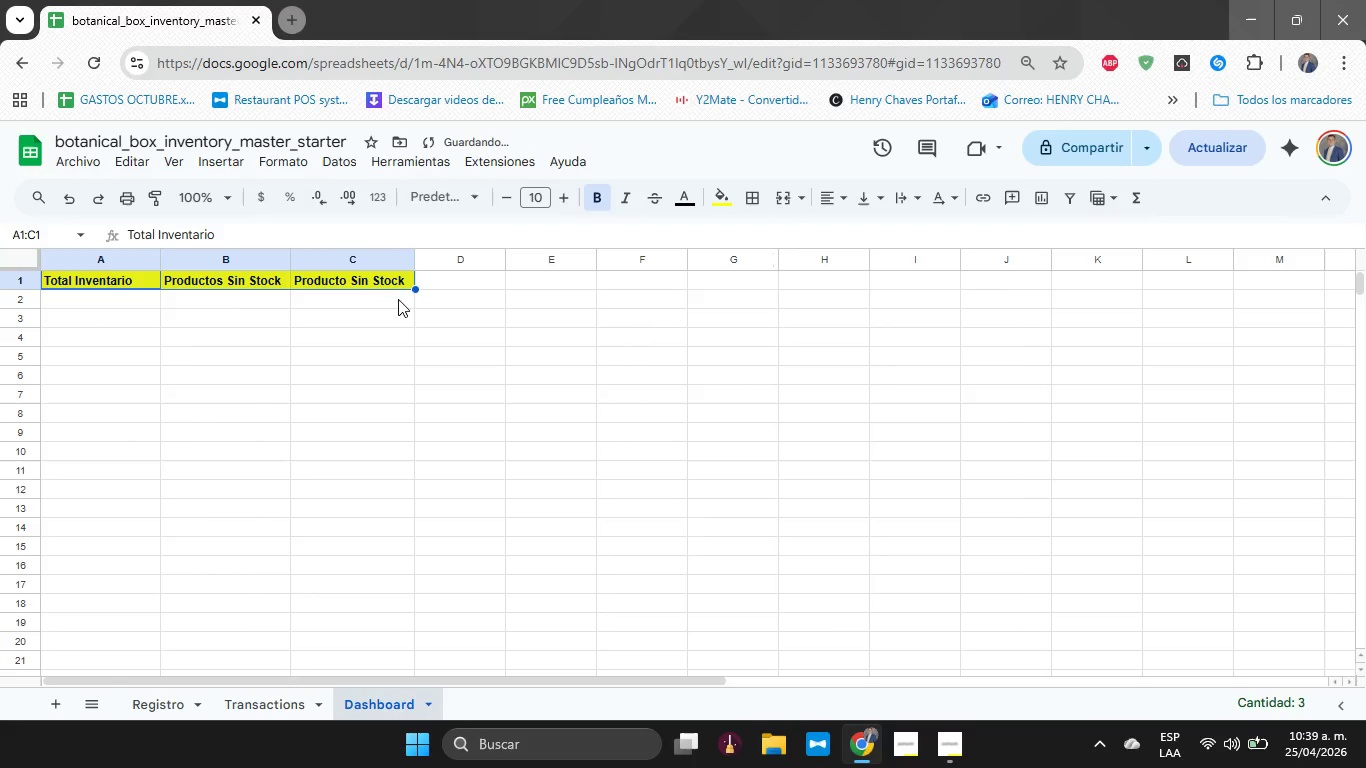 
left_click_drag(start_coordinate=[134, 298], to_coordinate=[355, 299])
 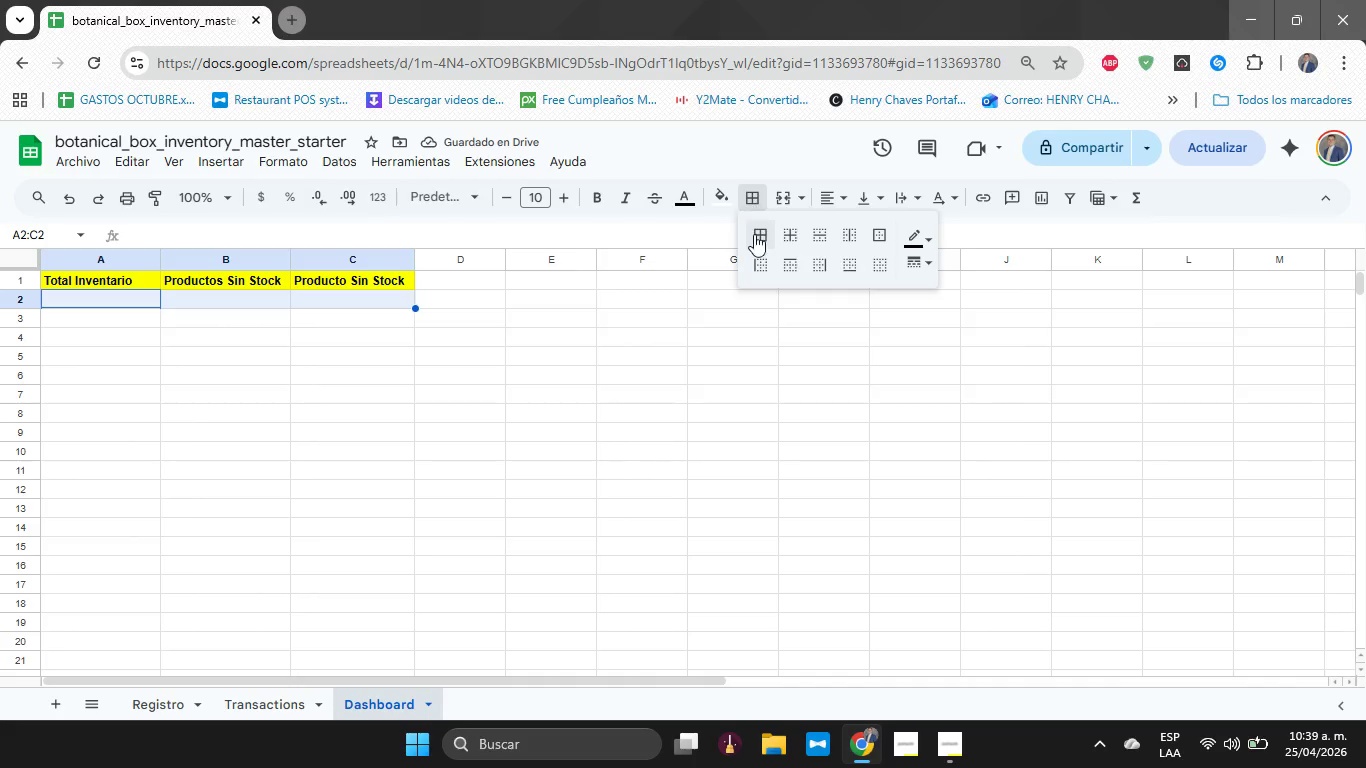 
double_click([755, 237])
 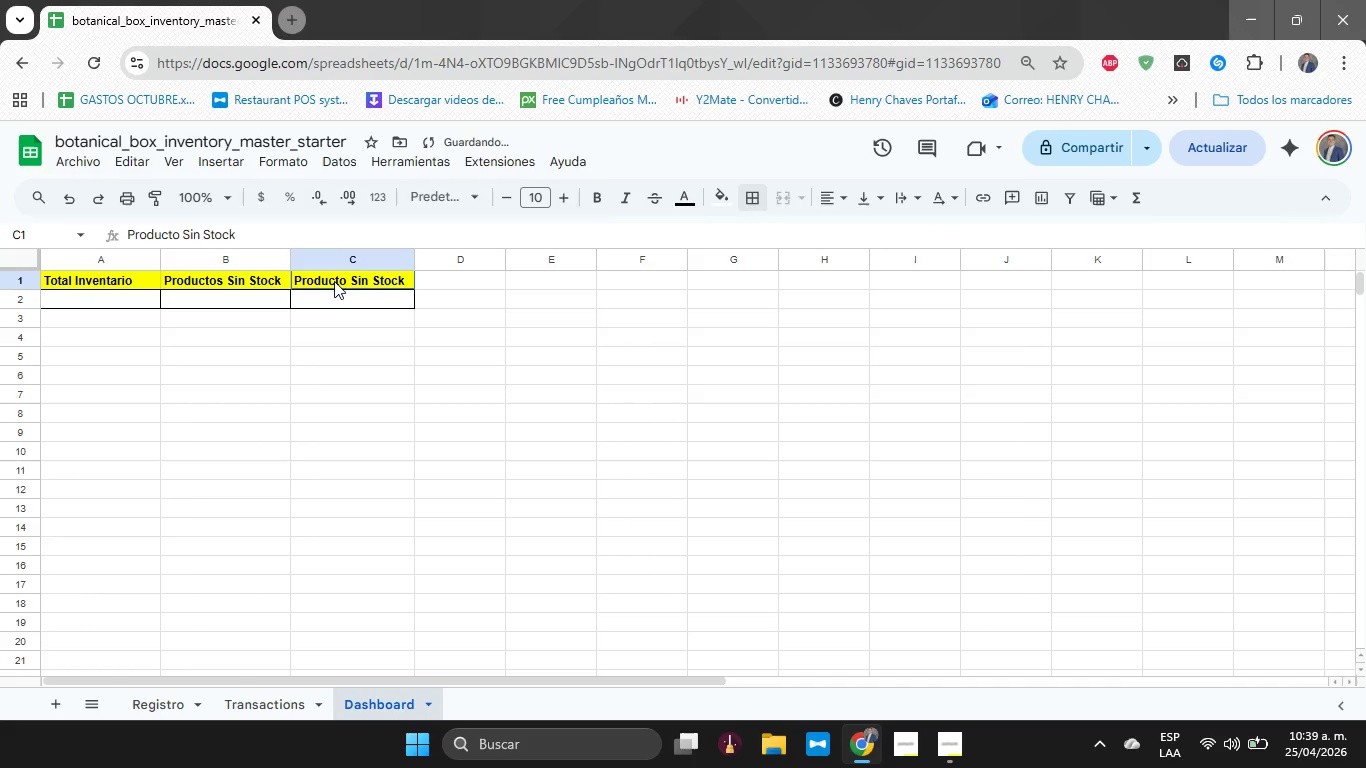 
left_click_drag(start_coordinate=[335, 300], to_coordinate=[115, 285])
 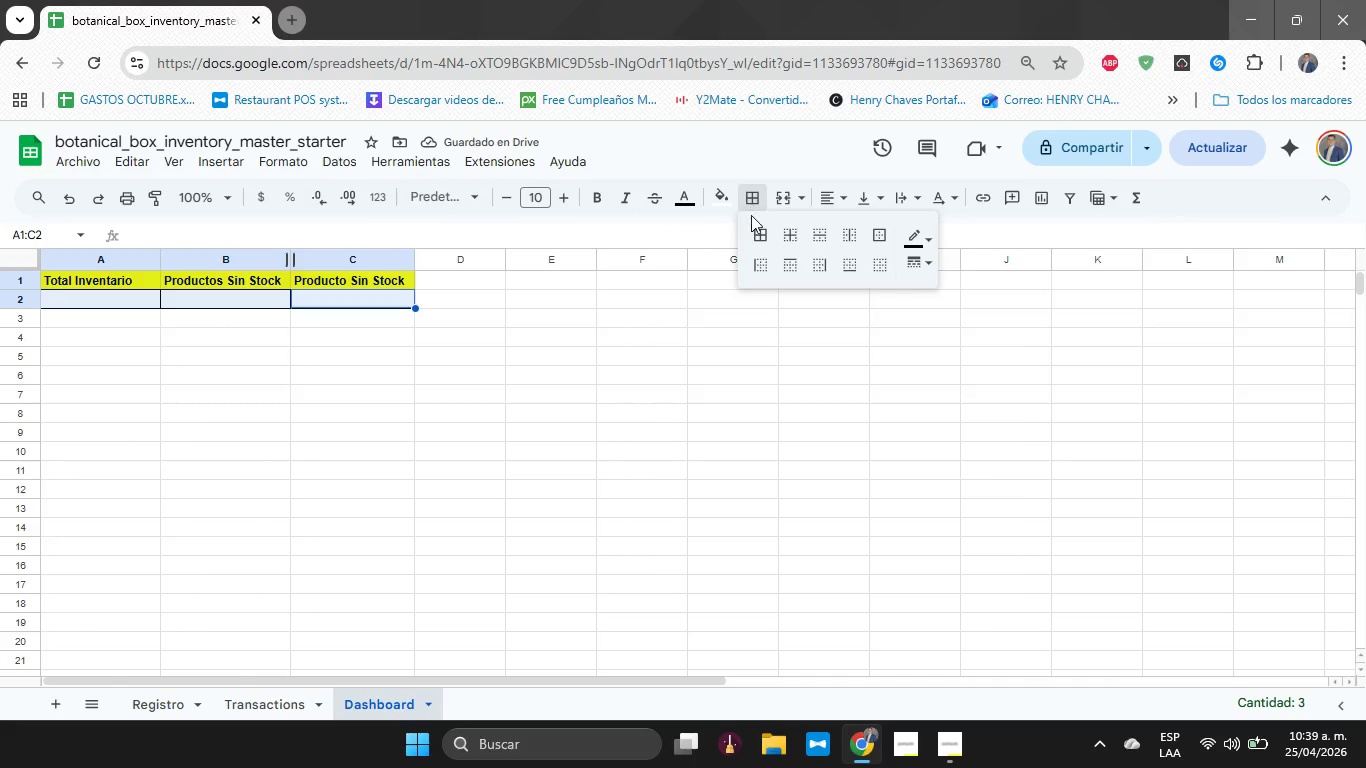 
double_click([754, 224])
 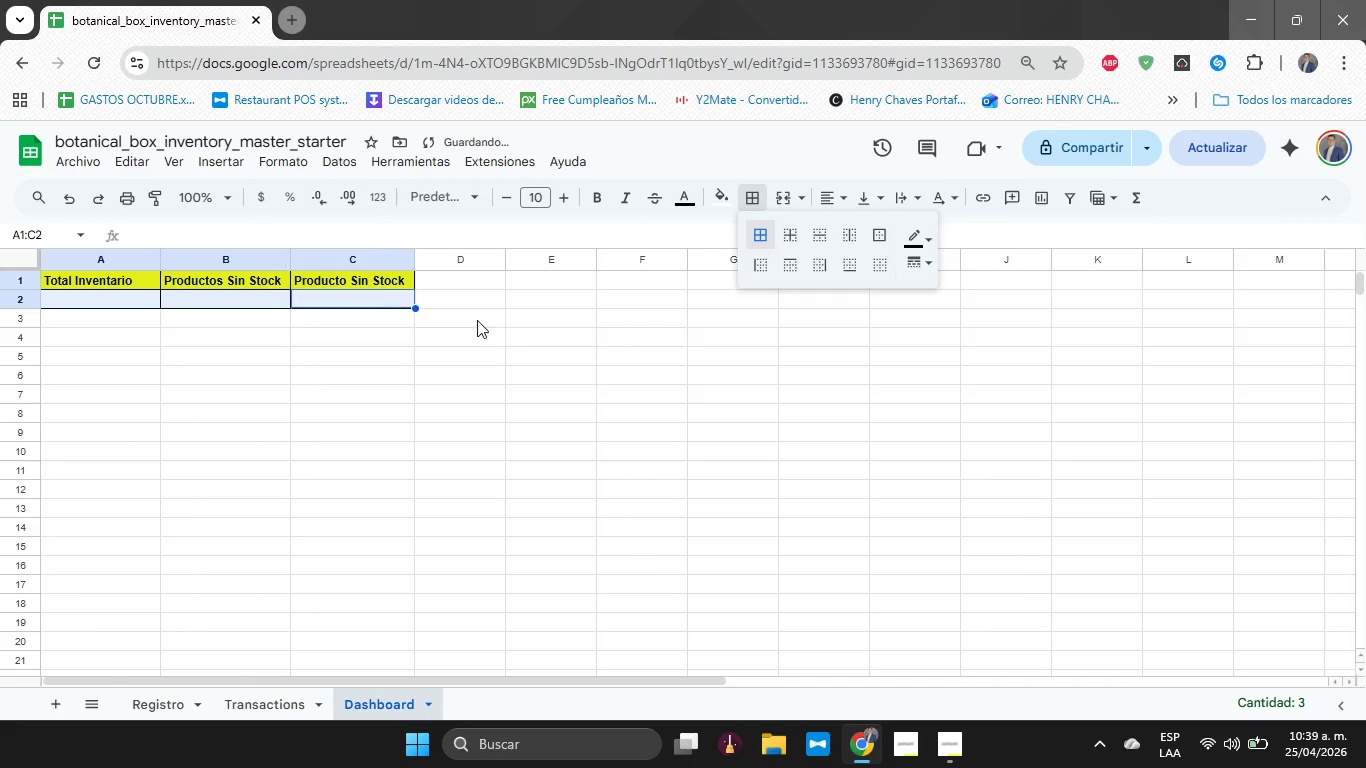 
left_click([477, 320])
 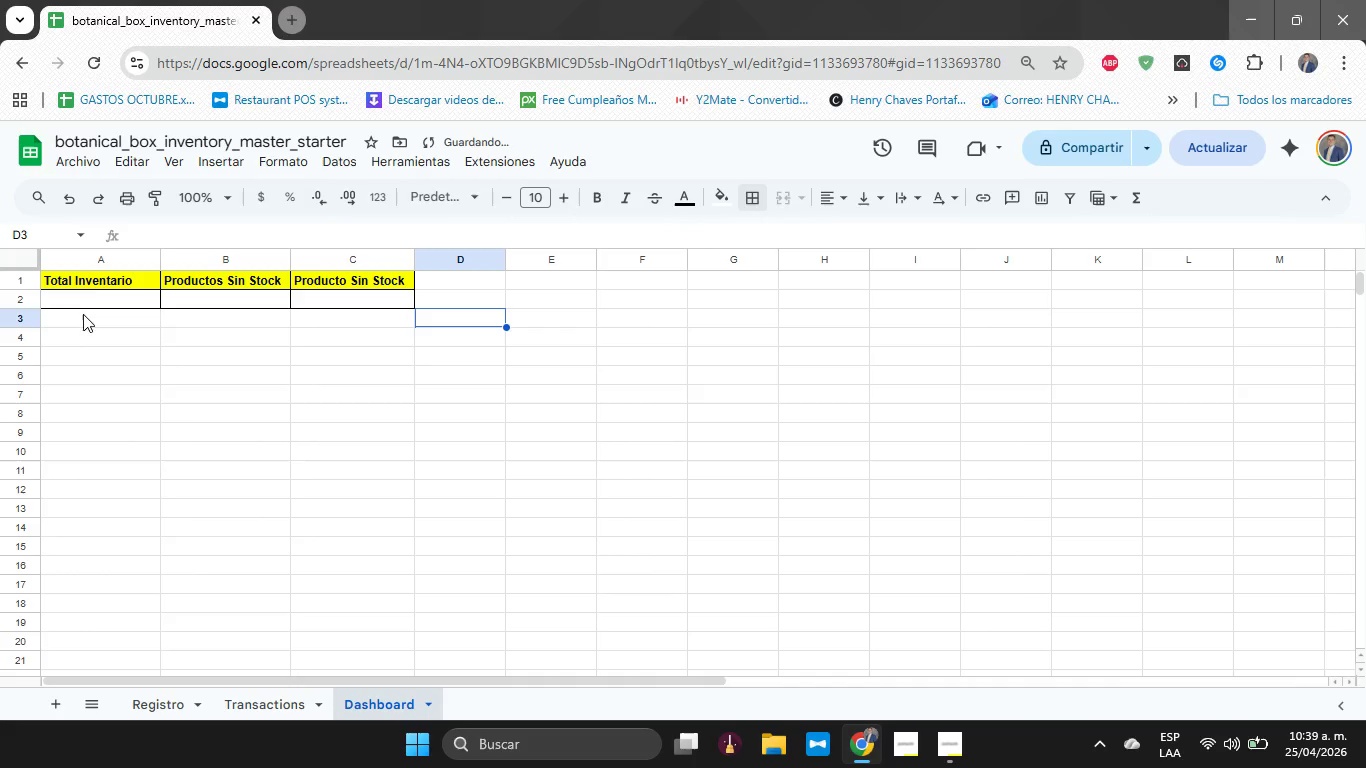 
left_click([95, 294])
 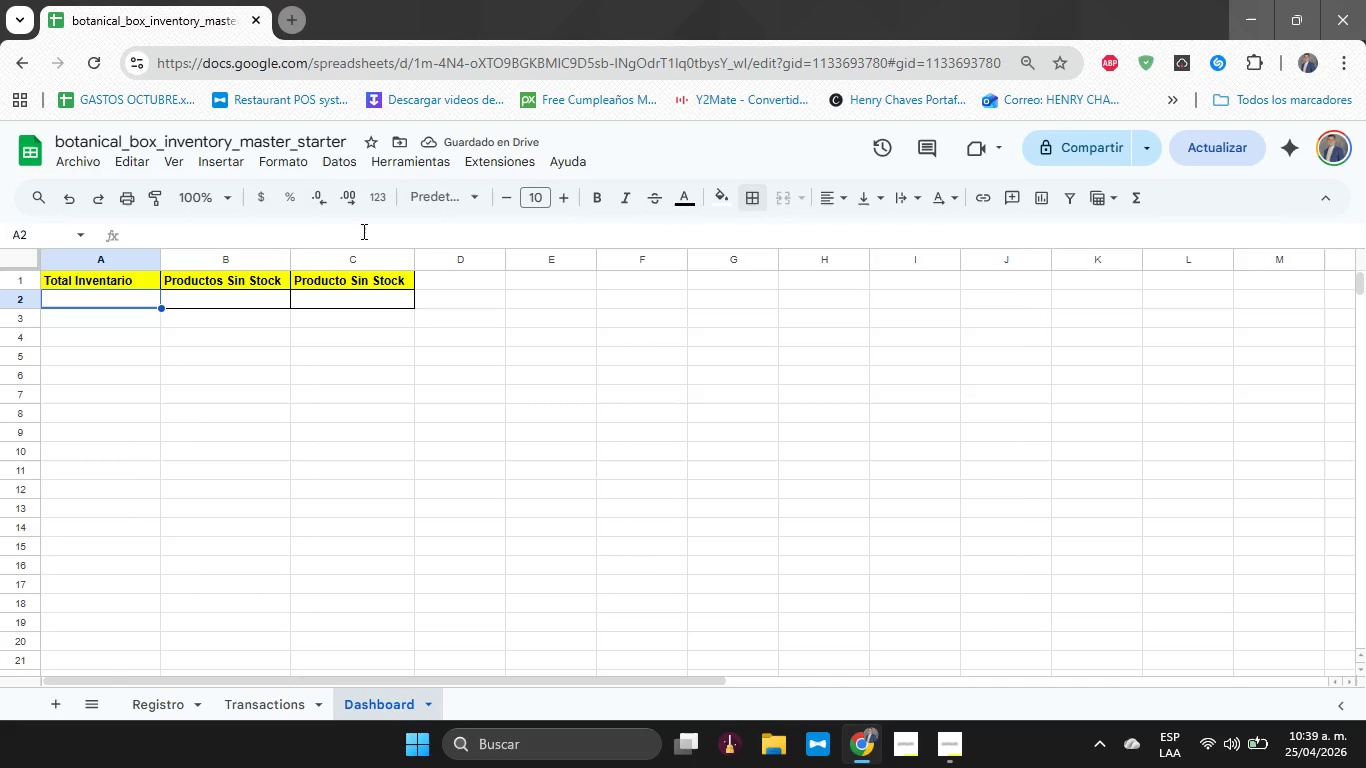 
left_click([354, 234])
 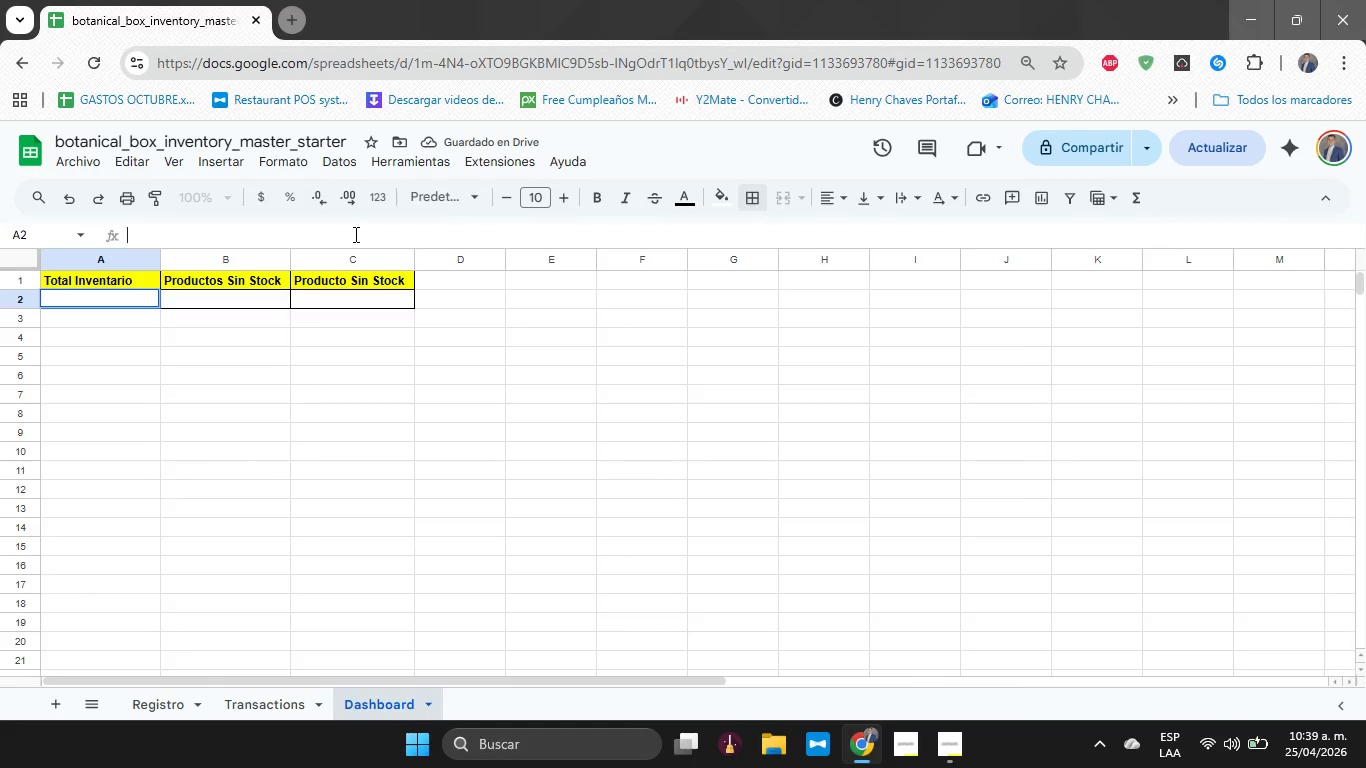 
type()sum)
key(Backspace)
key(Backspace)
key(Backspace)
type(SUMA*)
 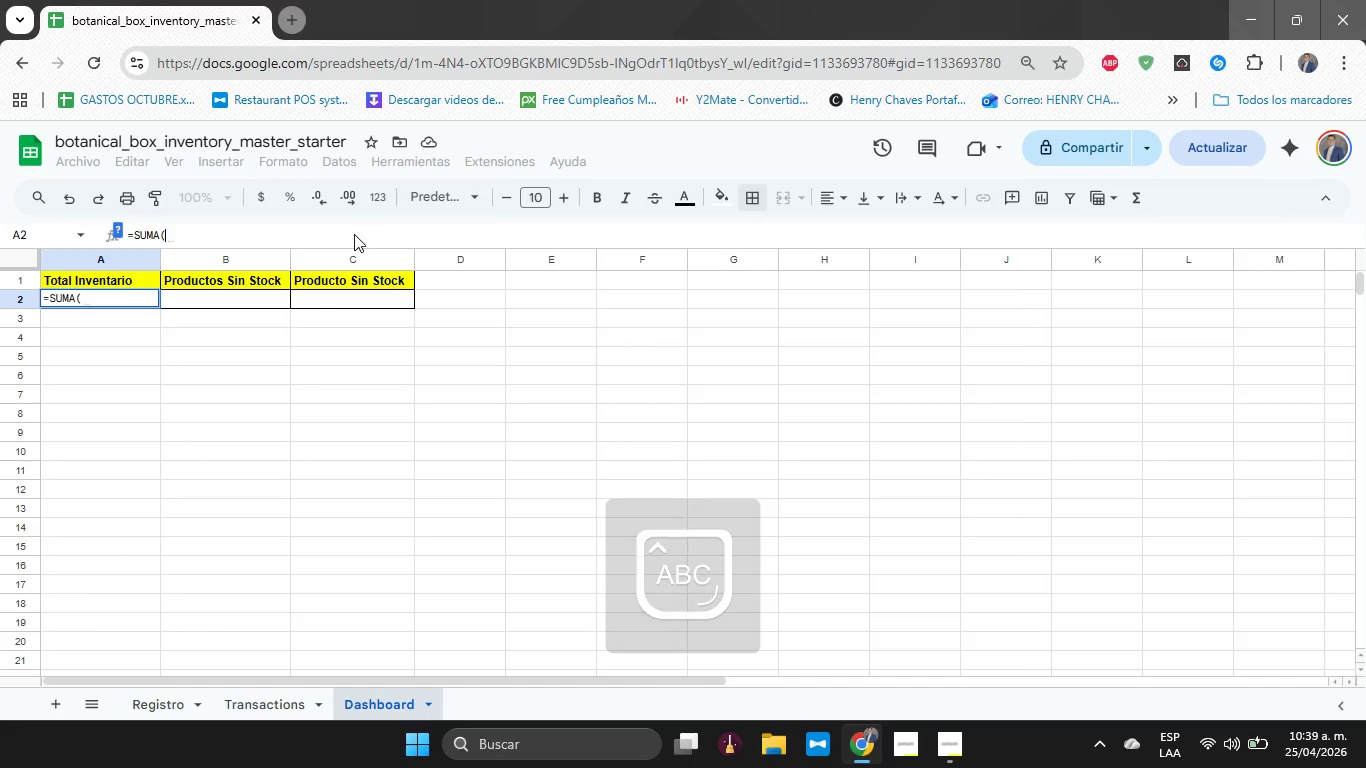 
key(Slash)
 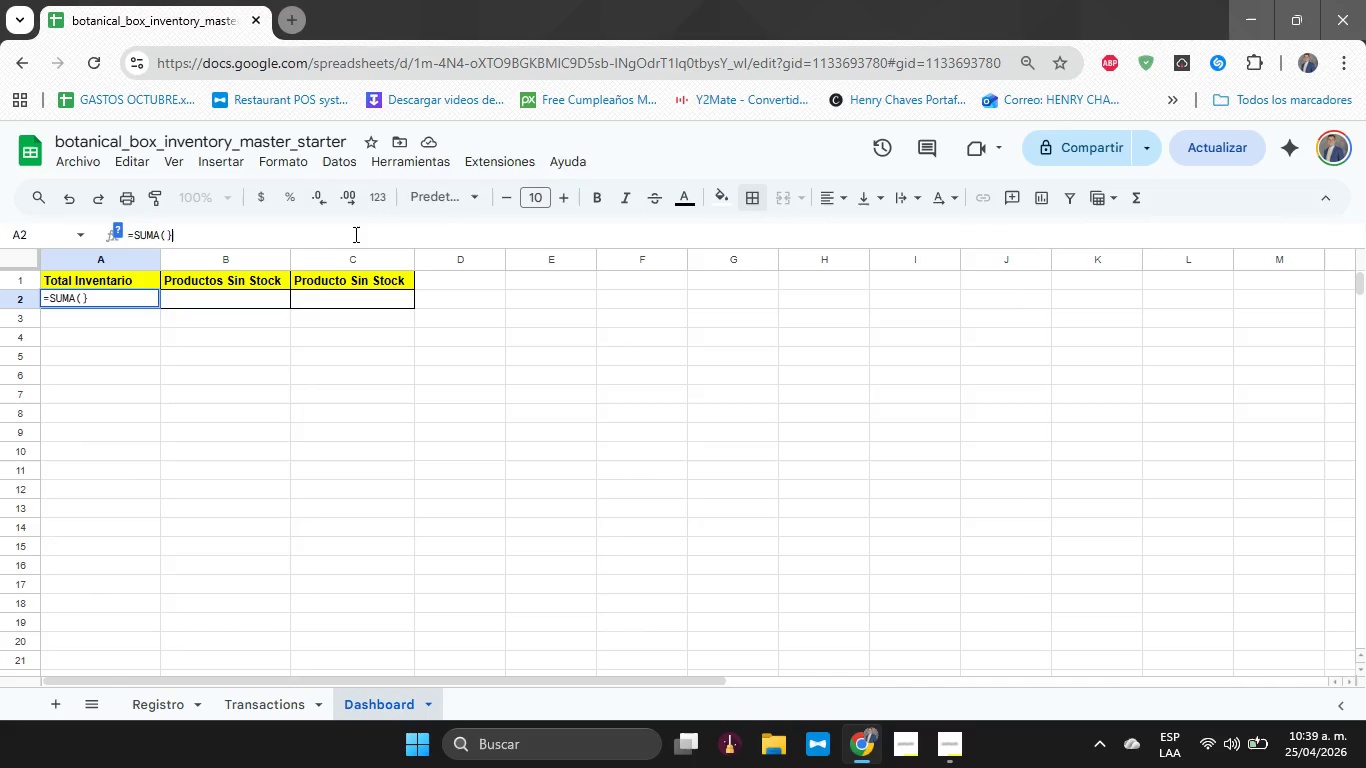 
key(Backspace)
 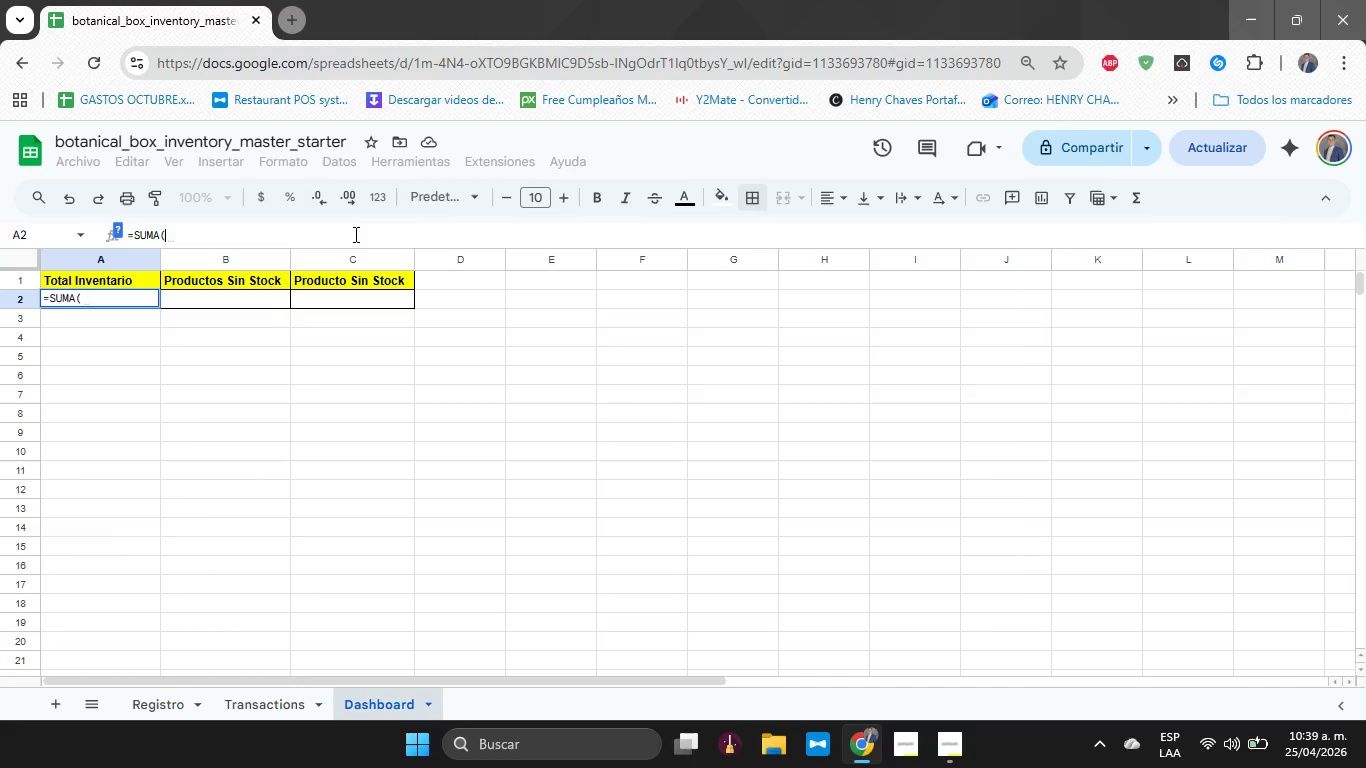 
key(Shift+Slash)
 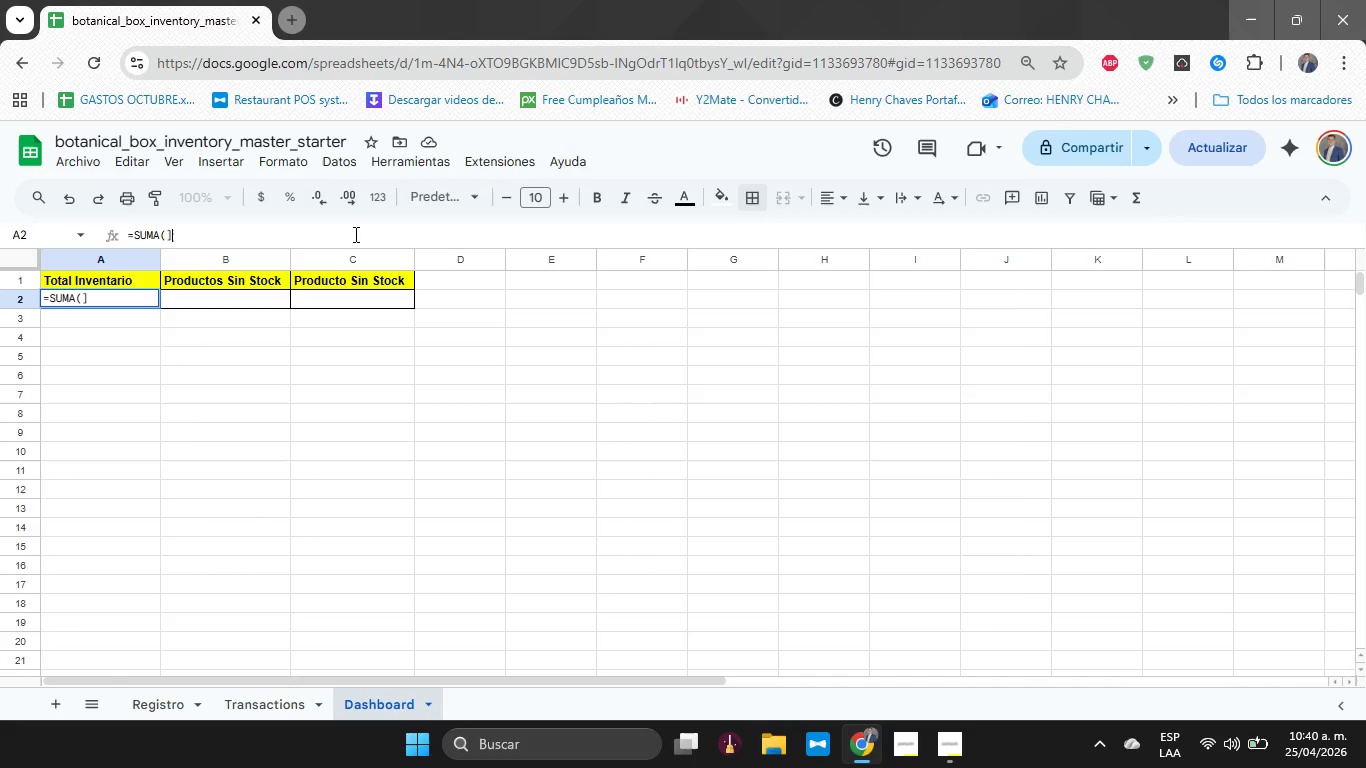 
key(Backspace)
 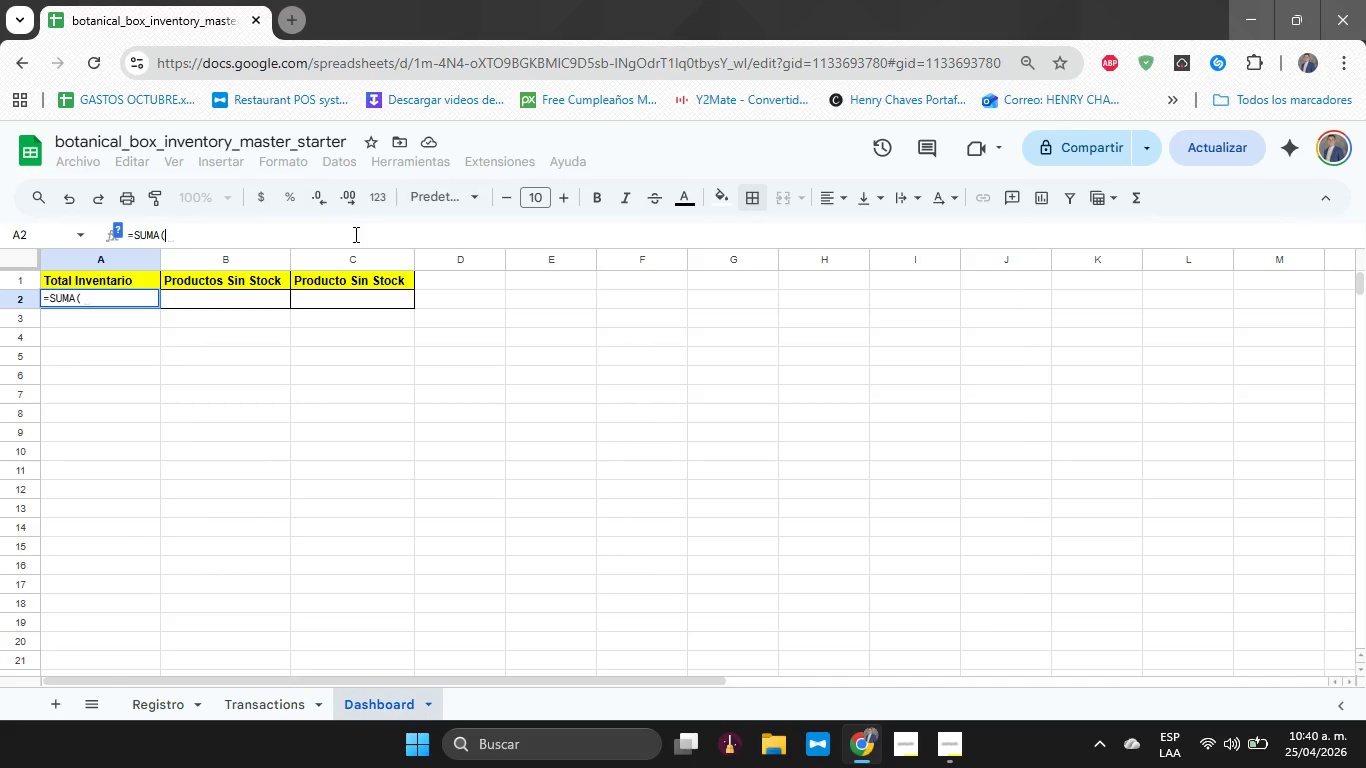 
key(Shift+Semicolon)
 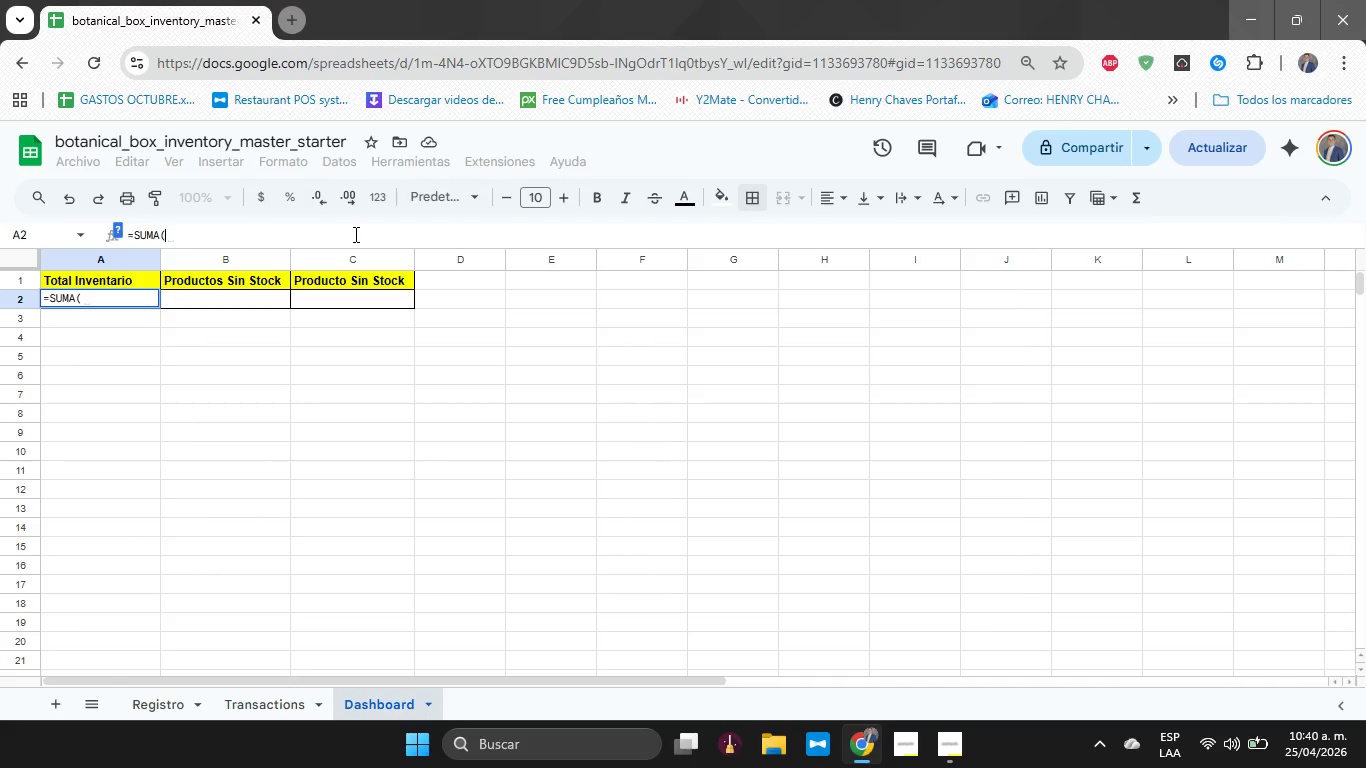 
key(Backspace)
 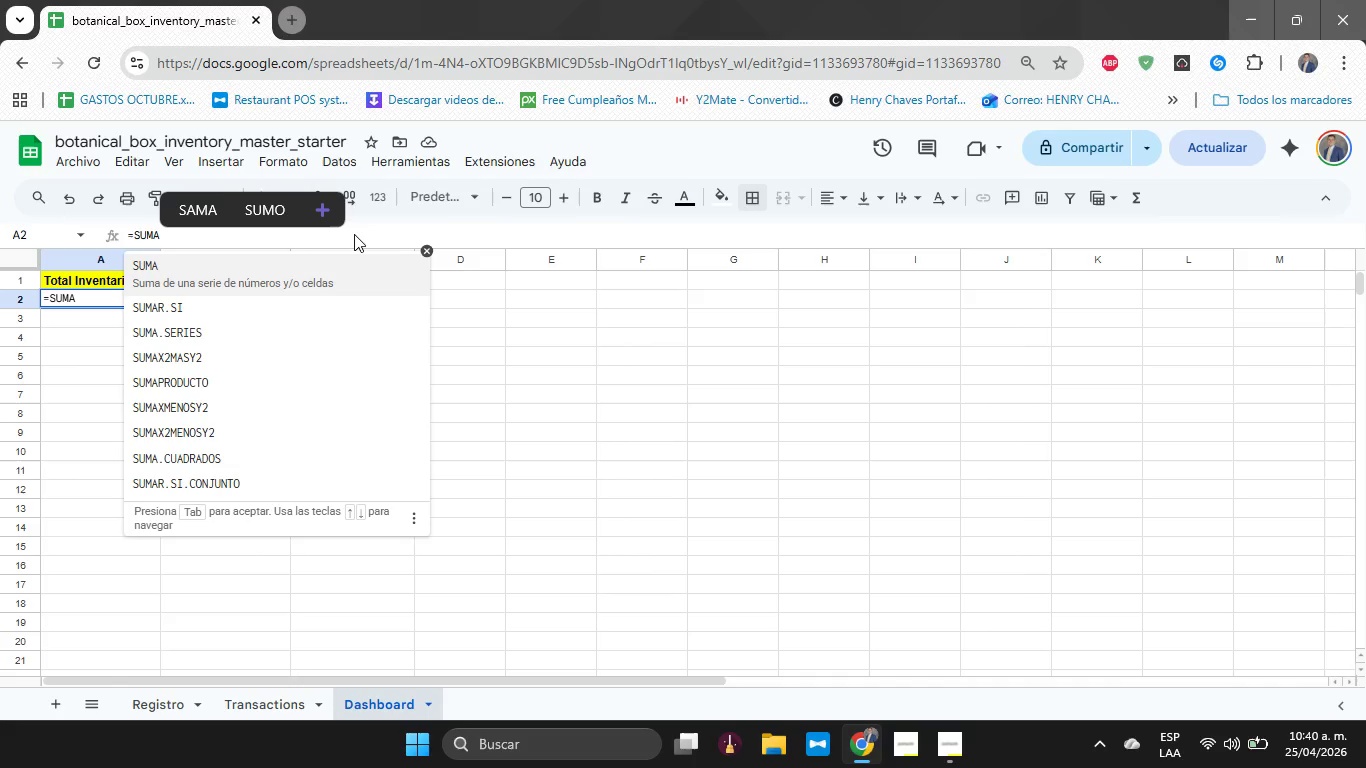 
key(Shift+8)
 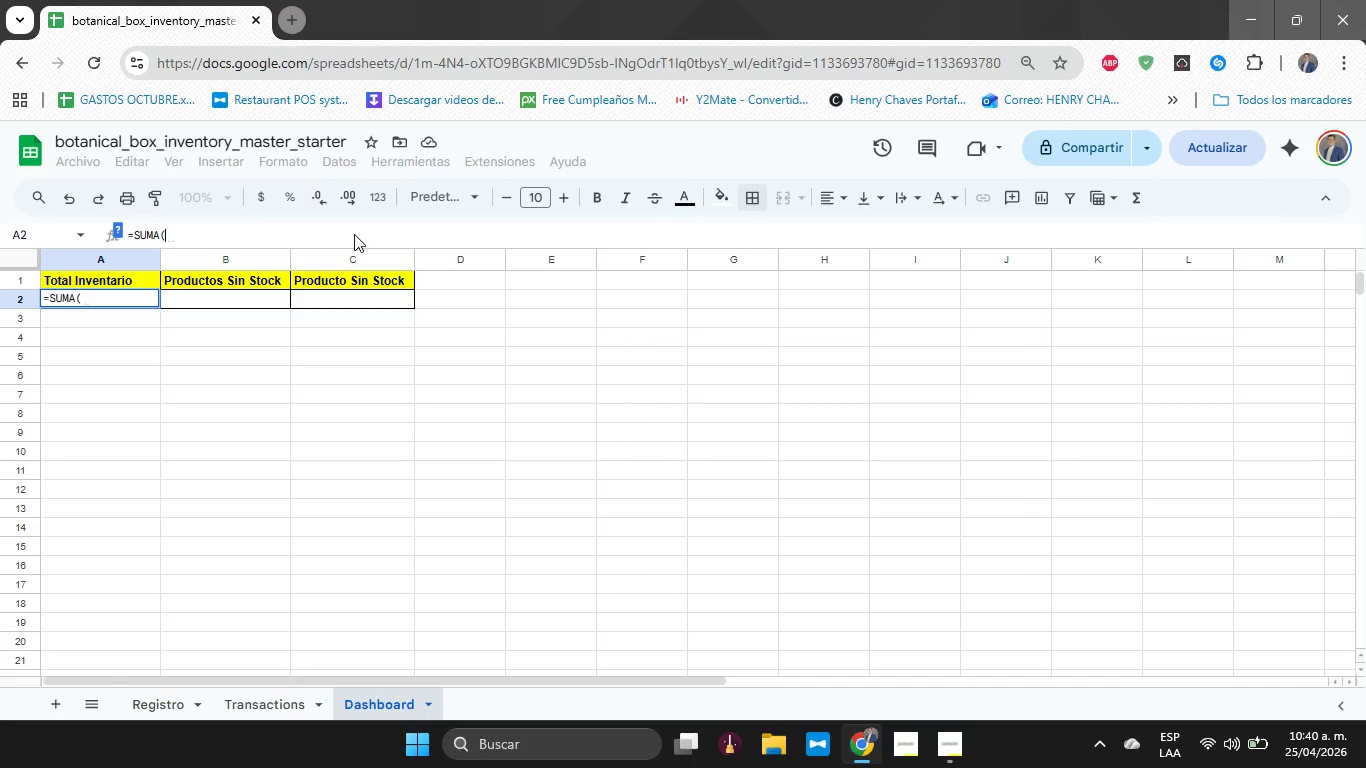 
wait(7.06)
 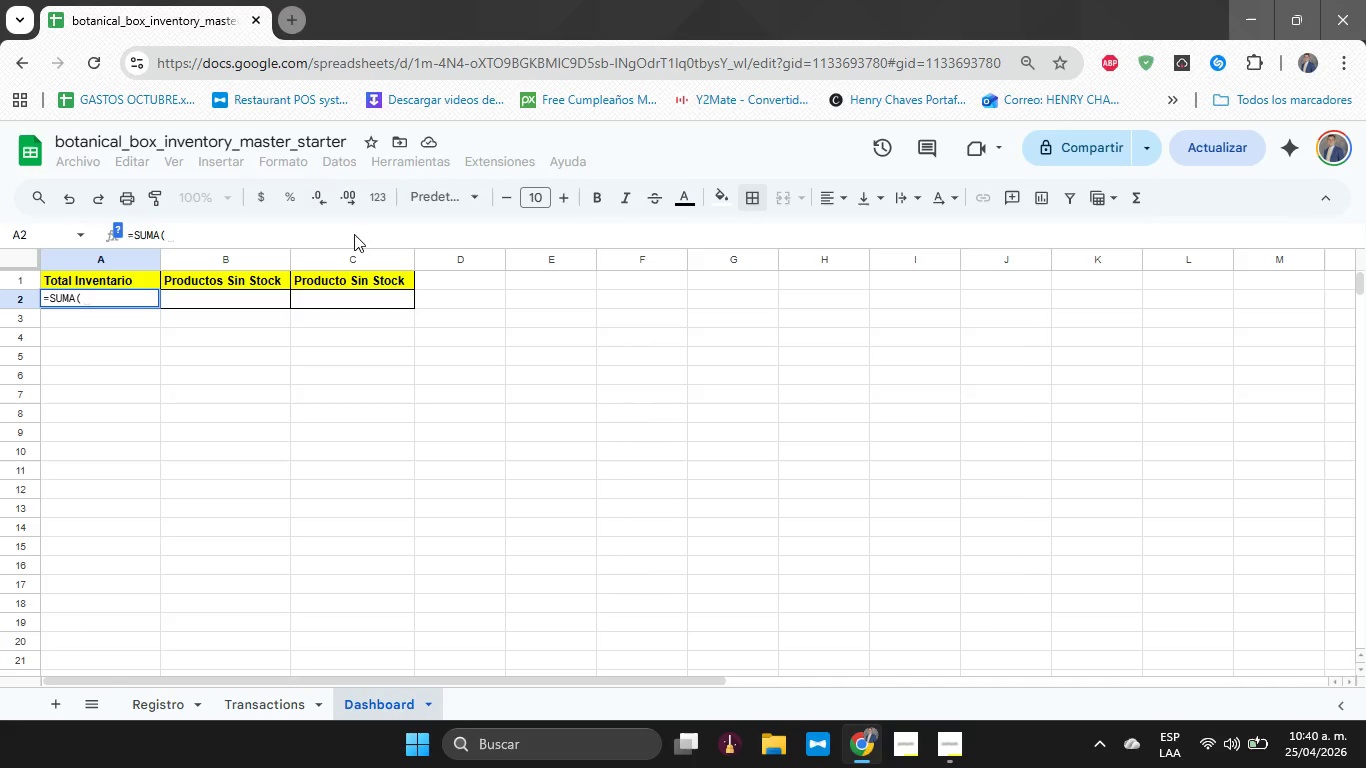 
key(Semicolon)
 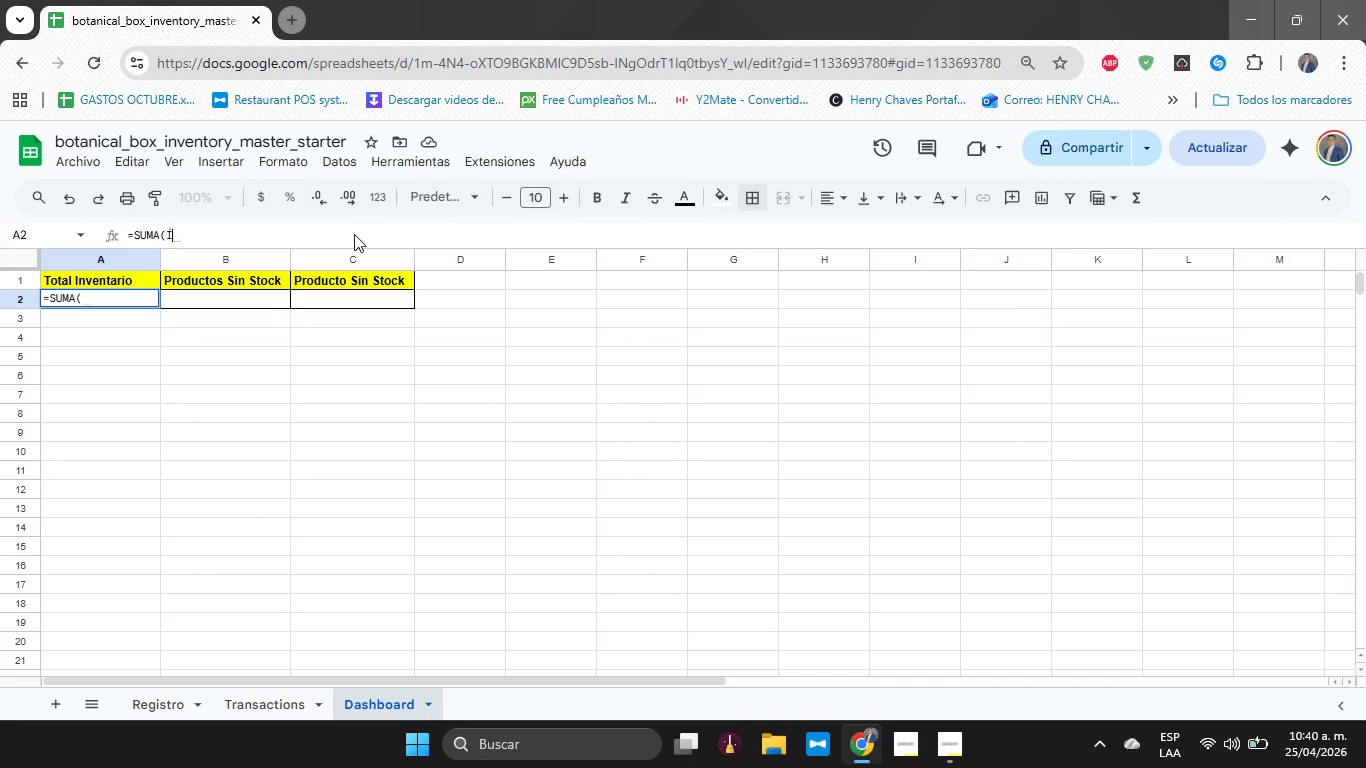 
key(I)
 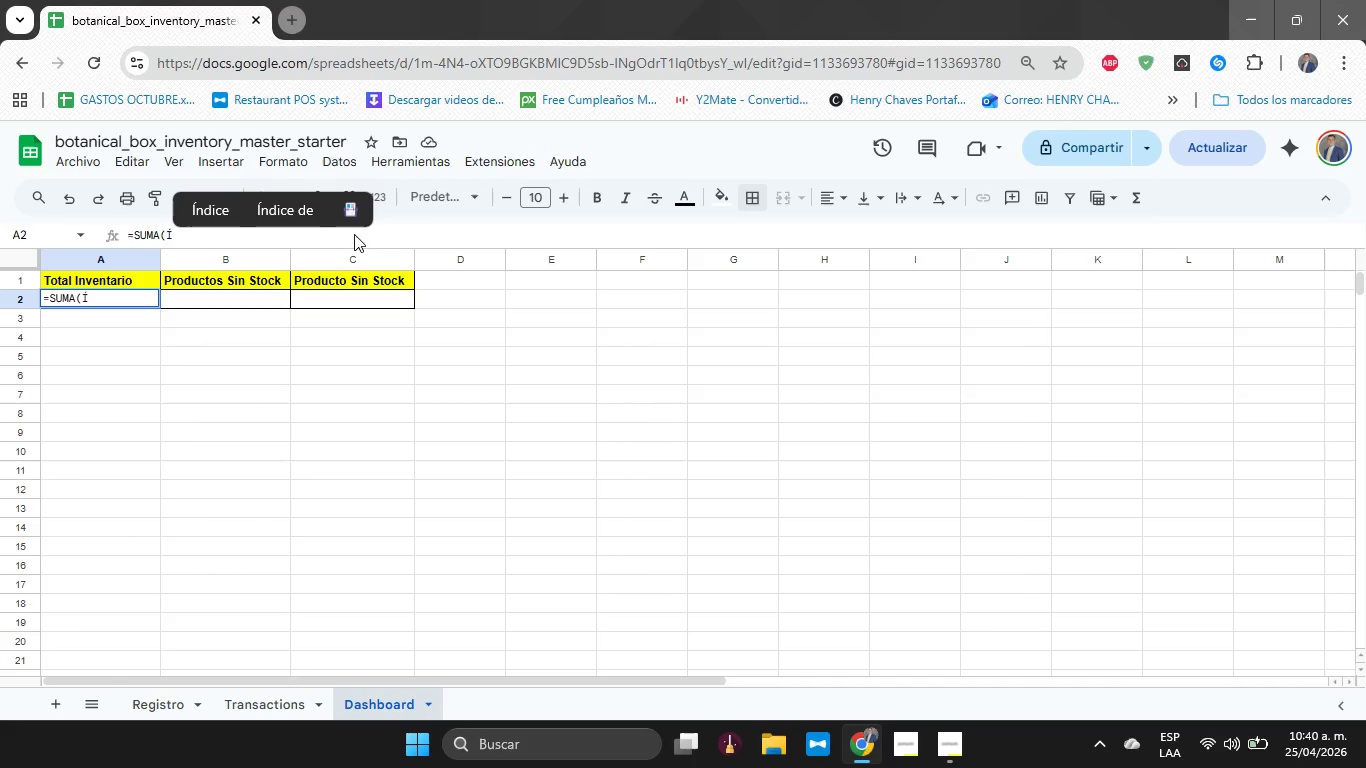 
key(Backspace)
 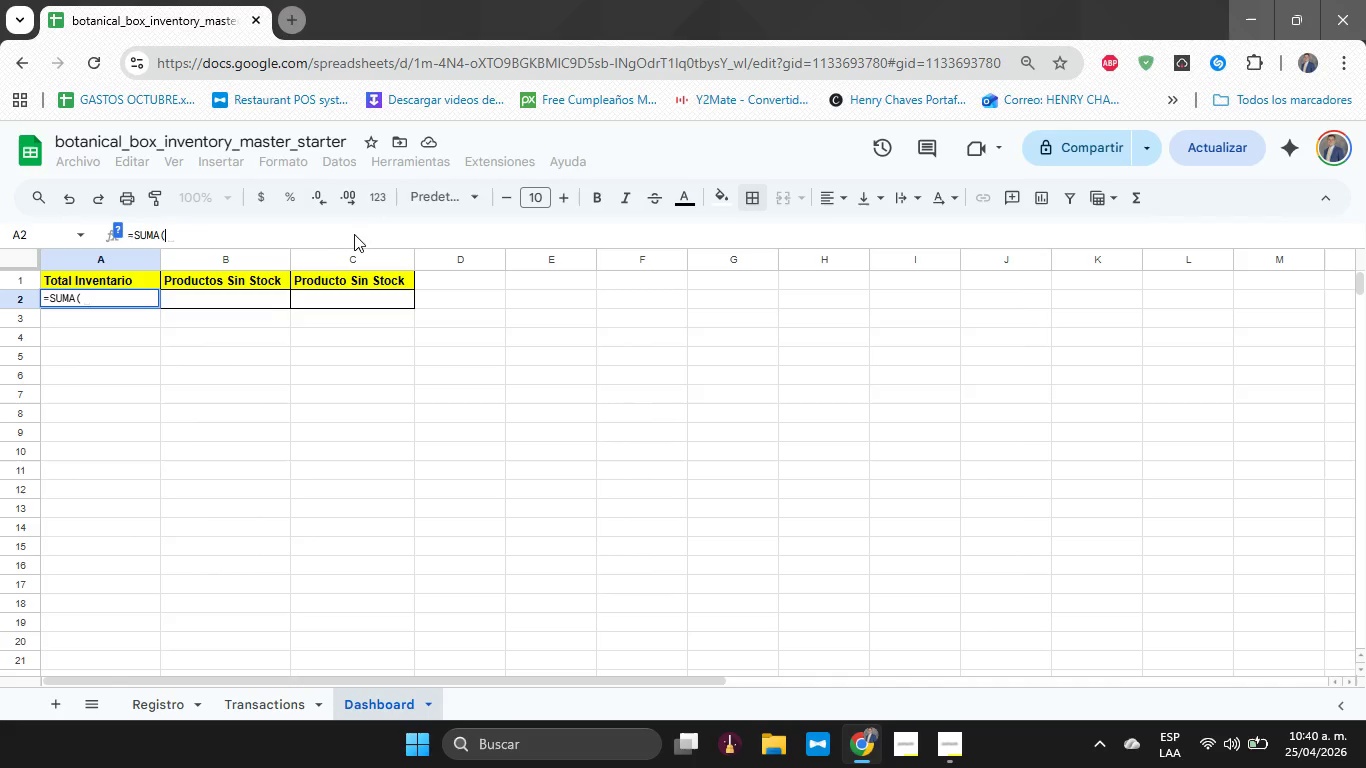 
key(Shift+BracketLeft)
 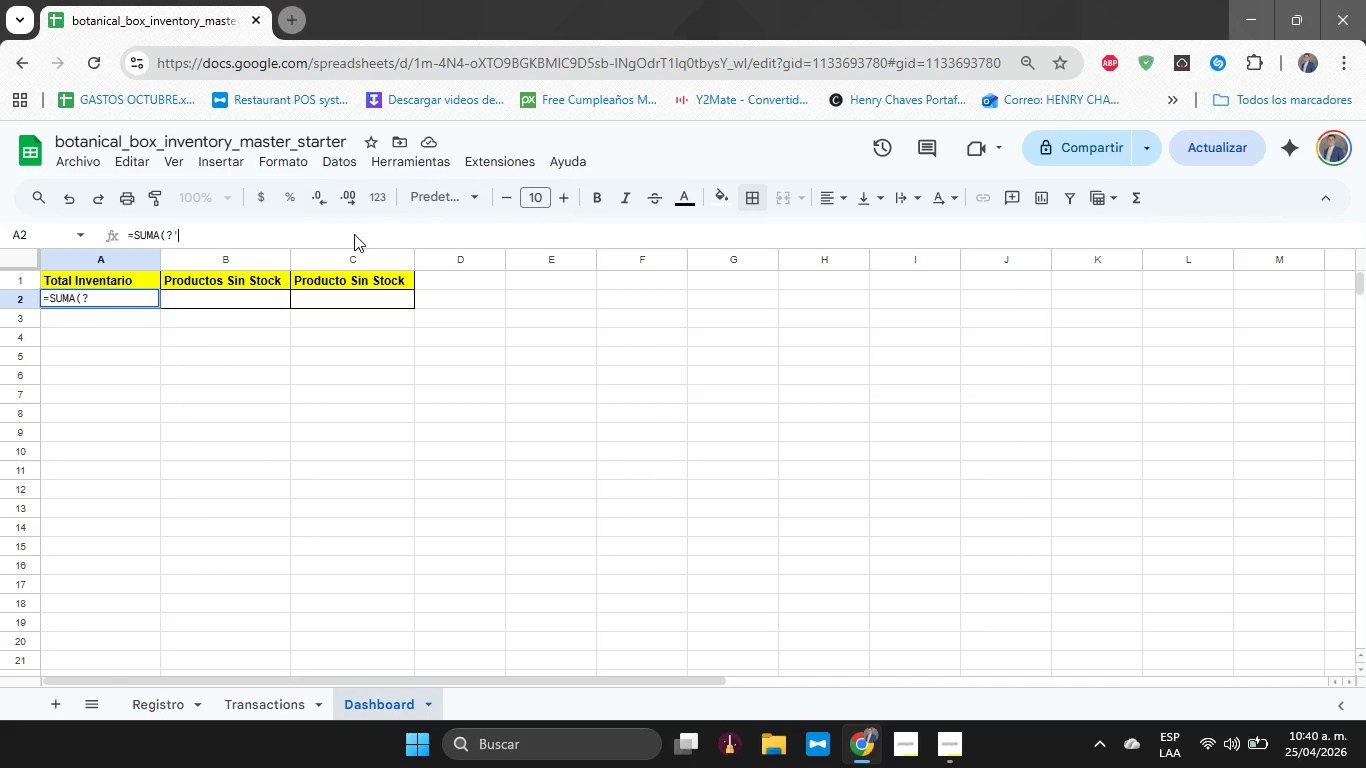 
key(BracketLeft)
 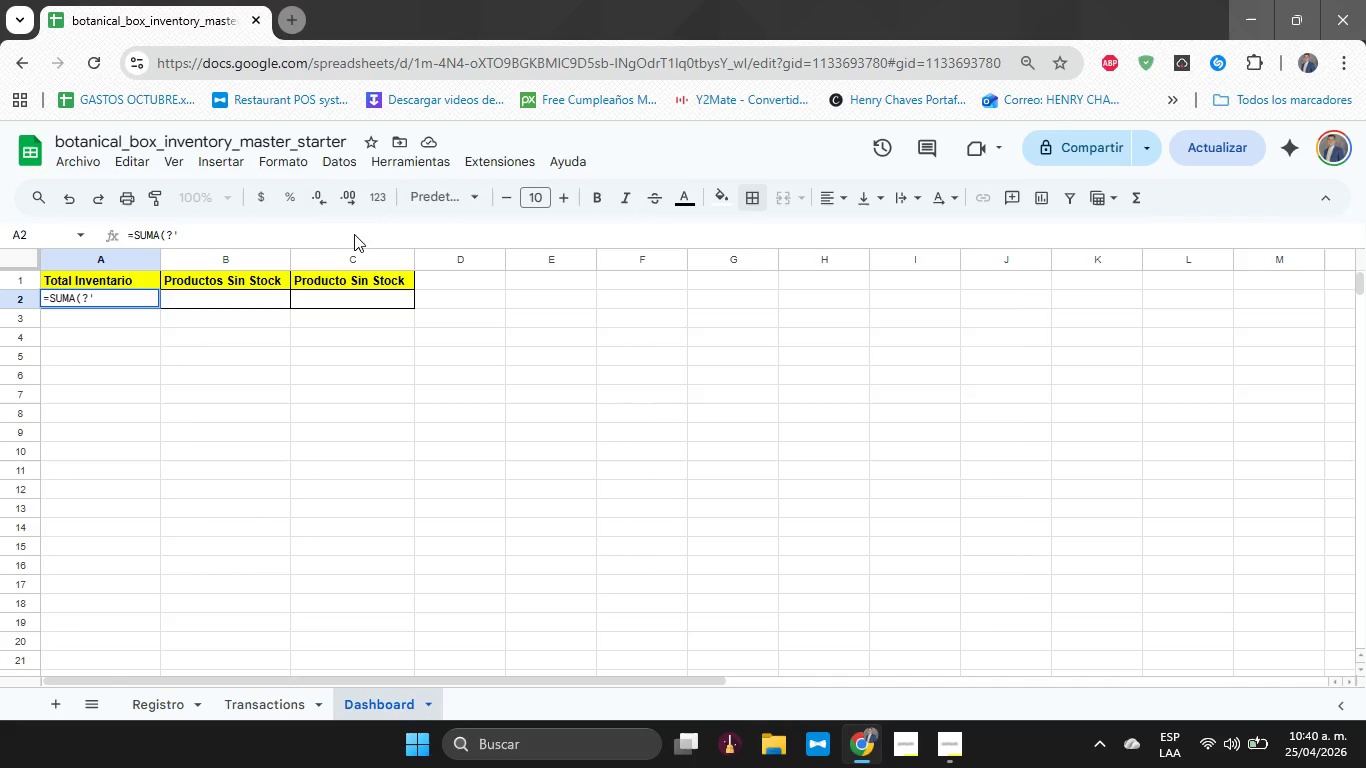 
key(ArrowLeft)
 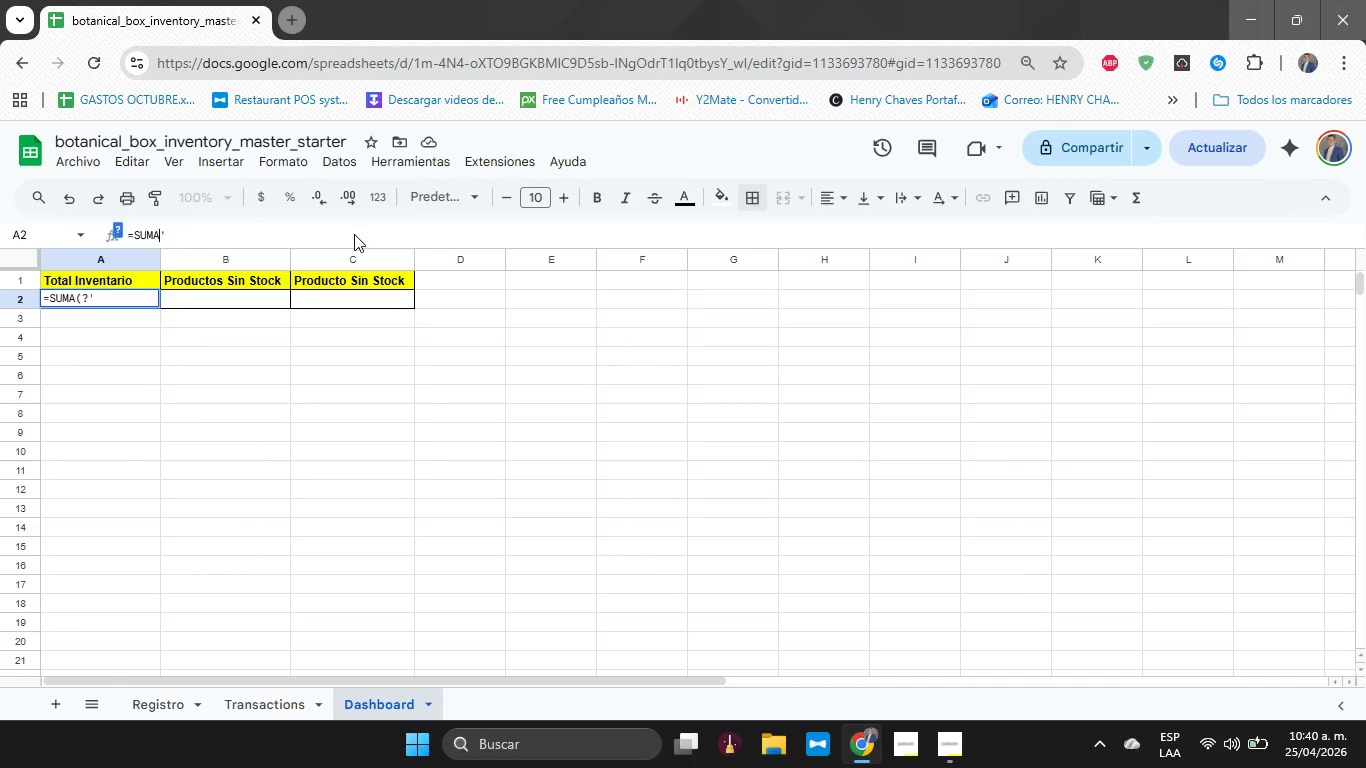 
key(Backspace)
 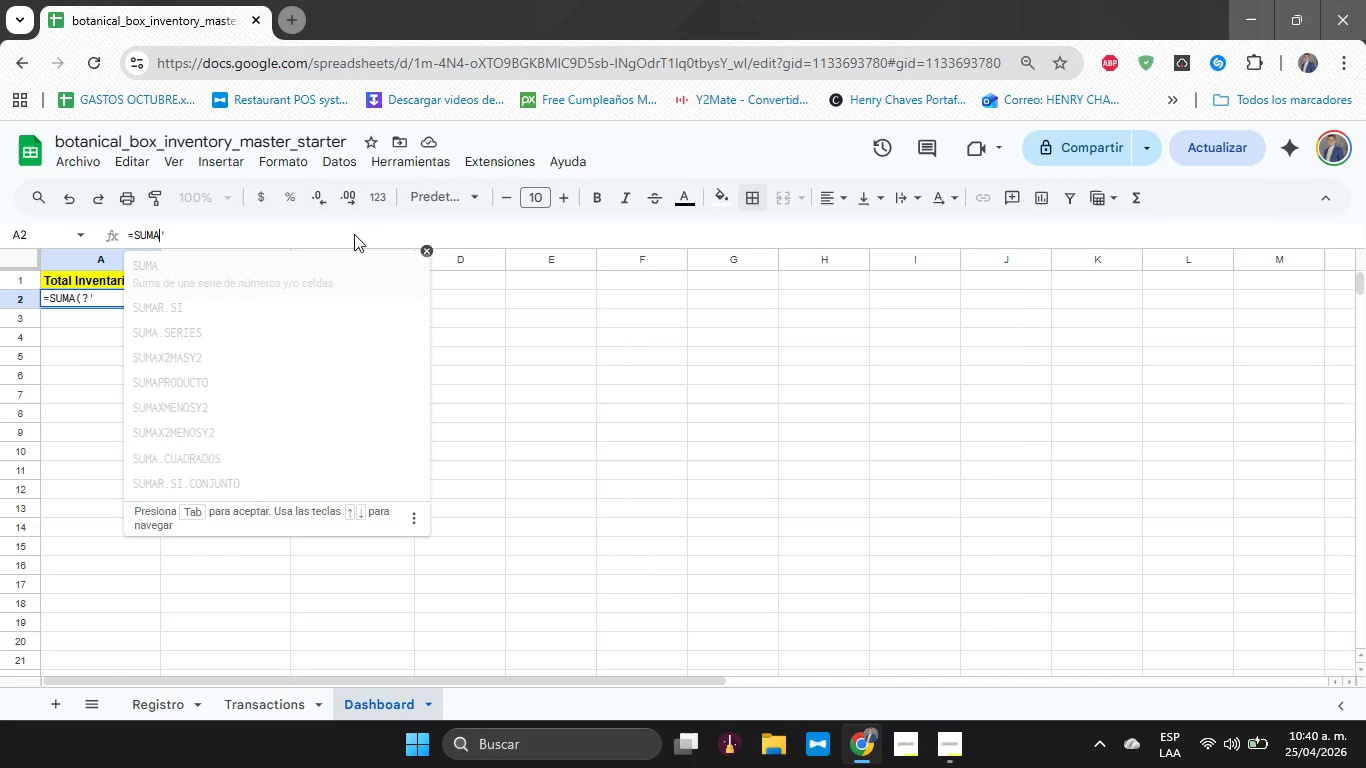 
key(Backspace)
 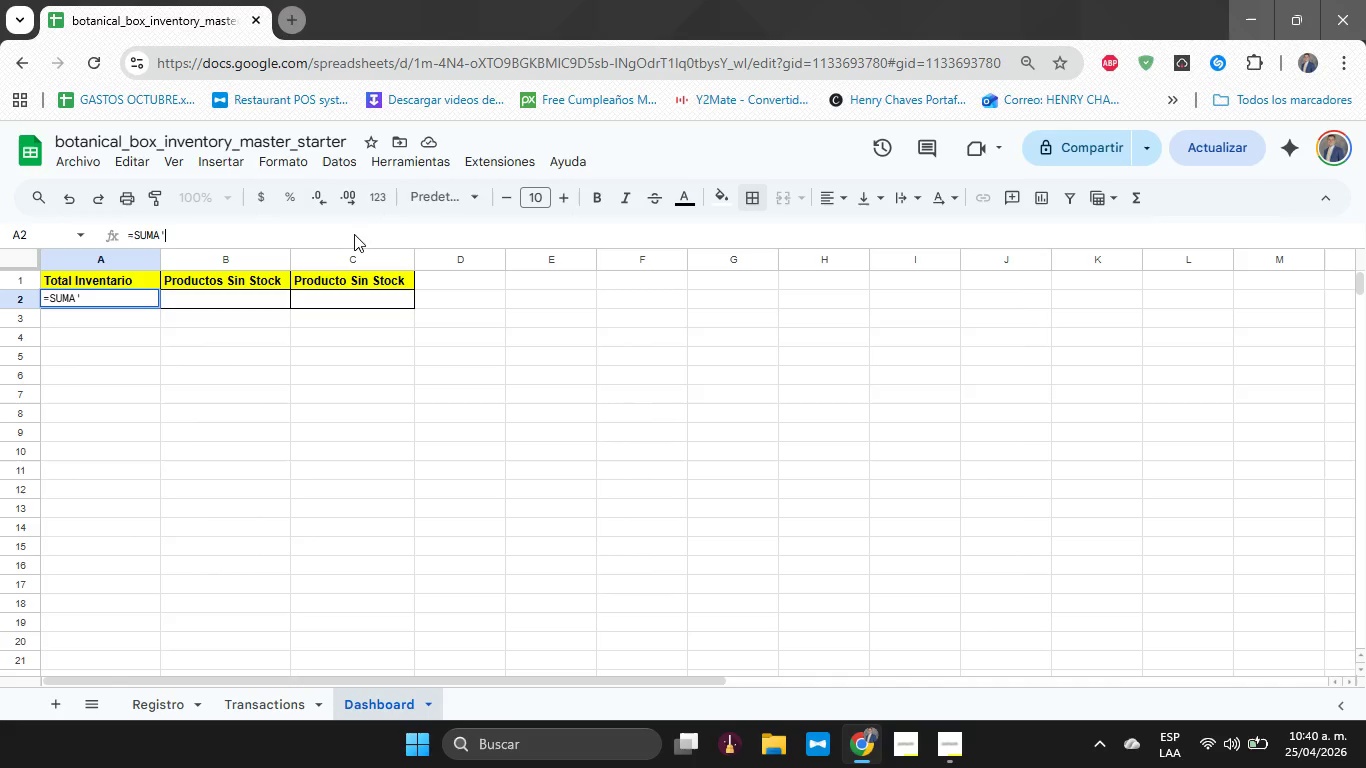 
key(ArrowRight)
 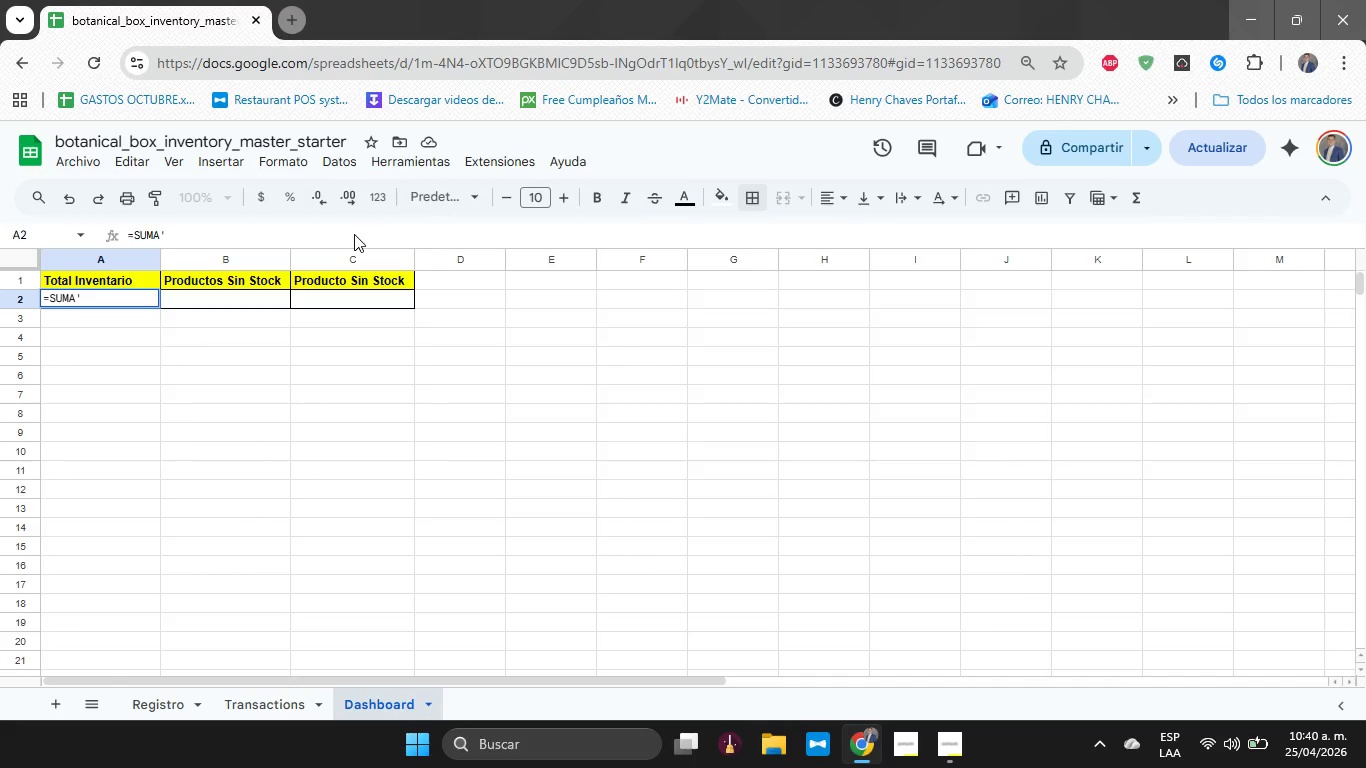 
key(ArrowLeft)
 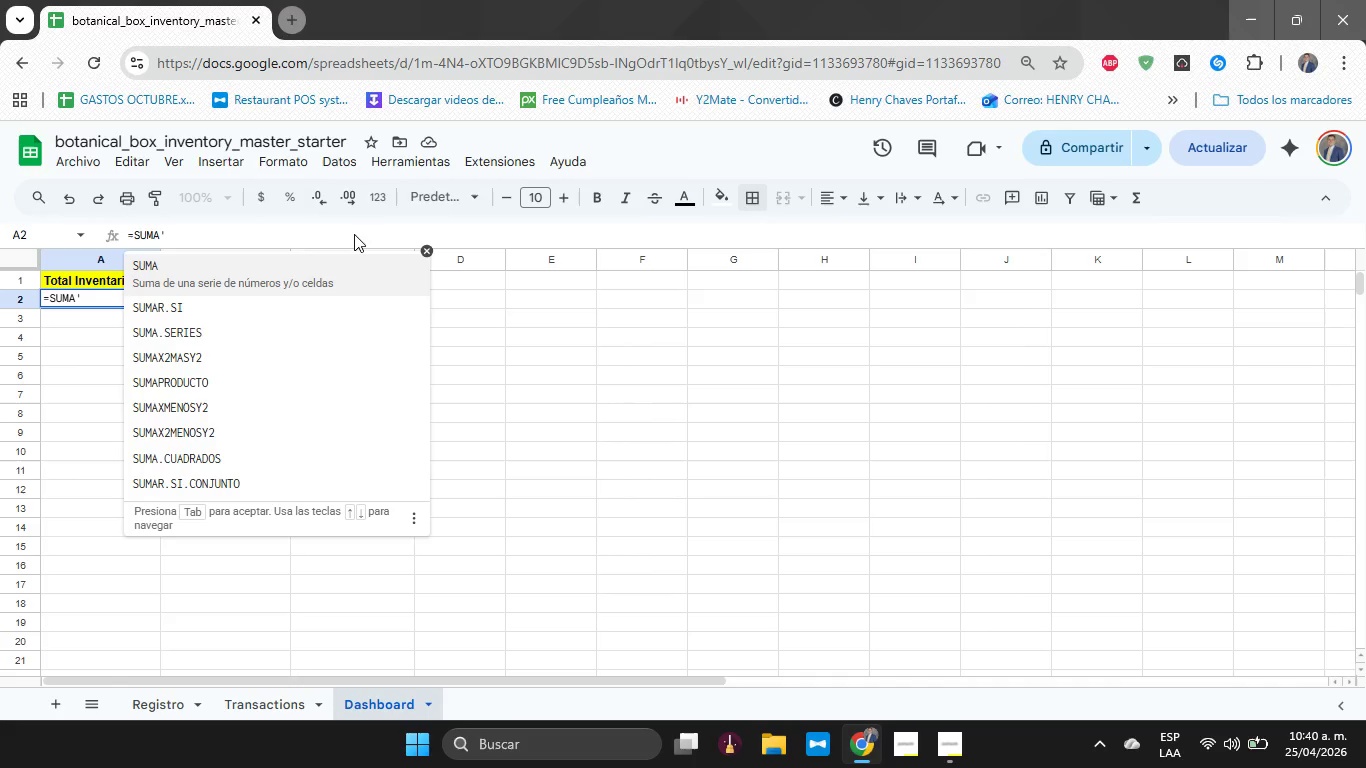 
key(Shift+8)
 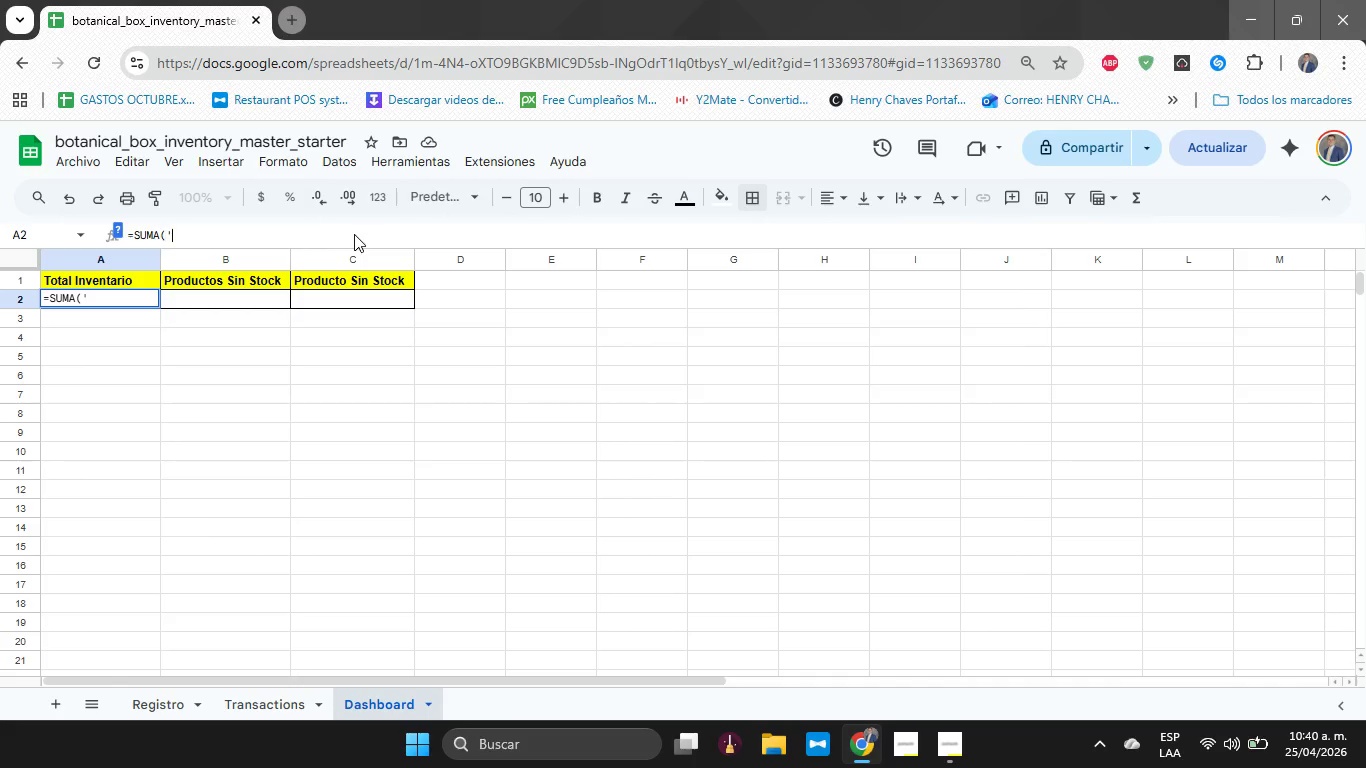 
key(ArrowRight)
 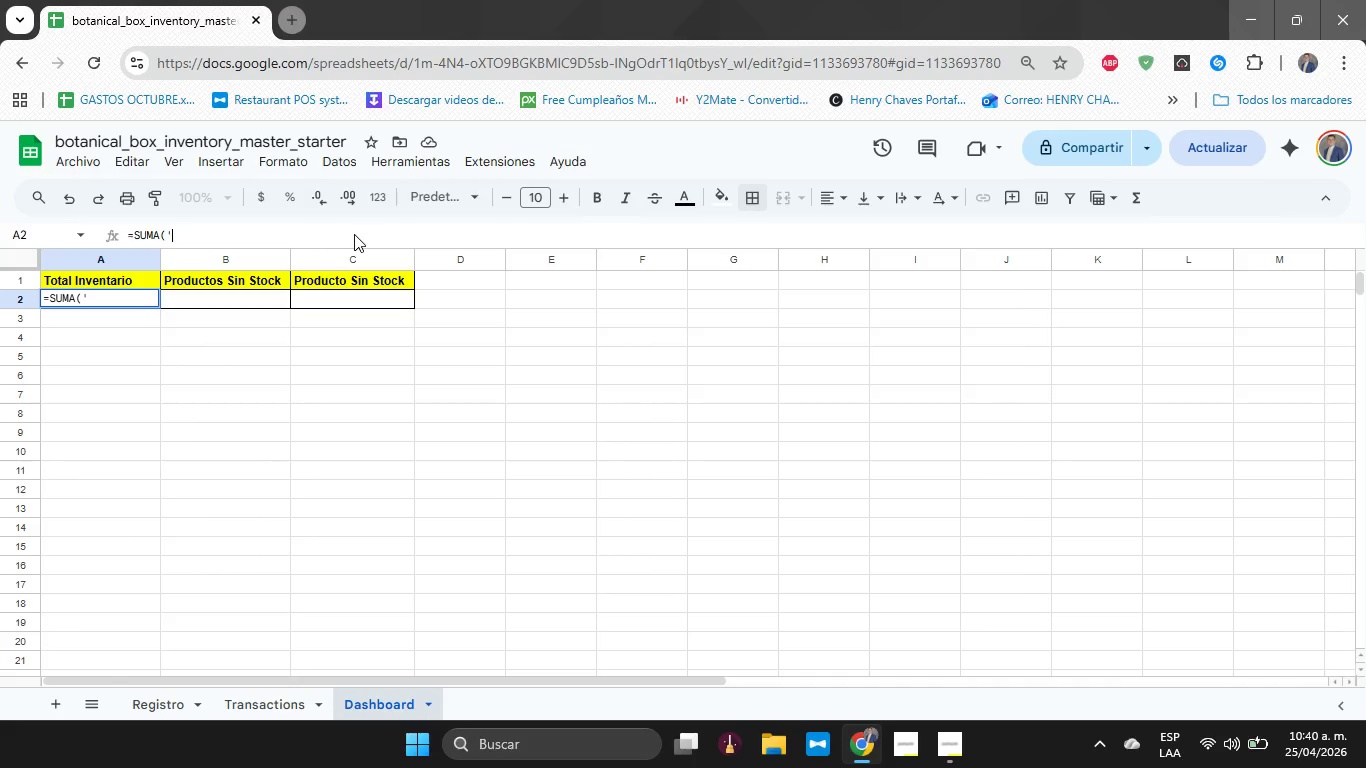 
type(Inventory Master[!L2>L150()
 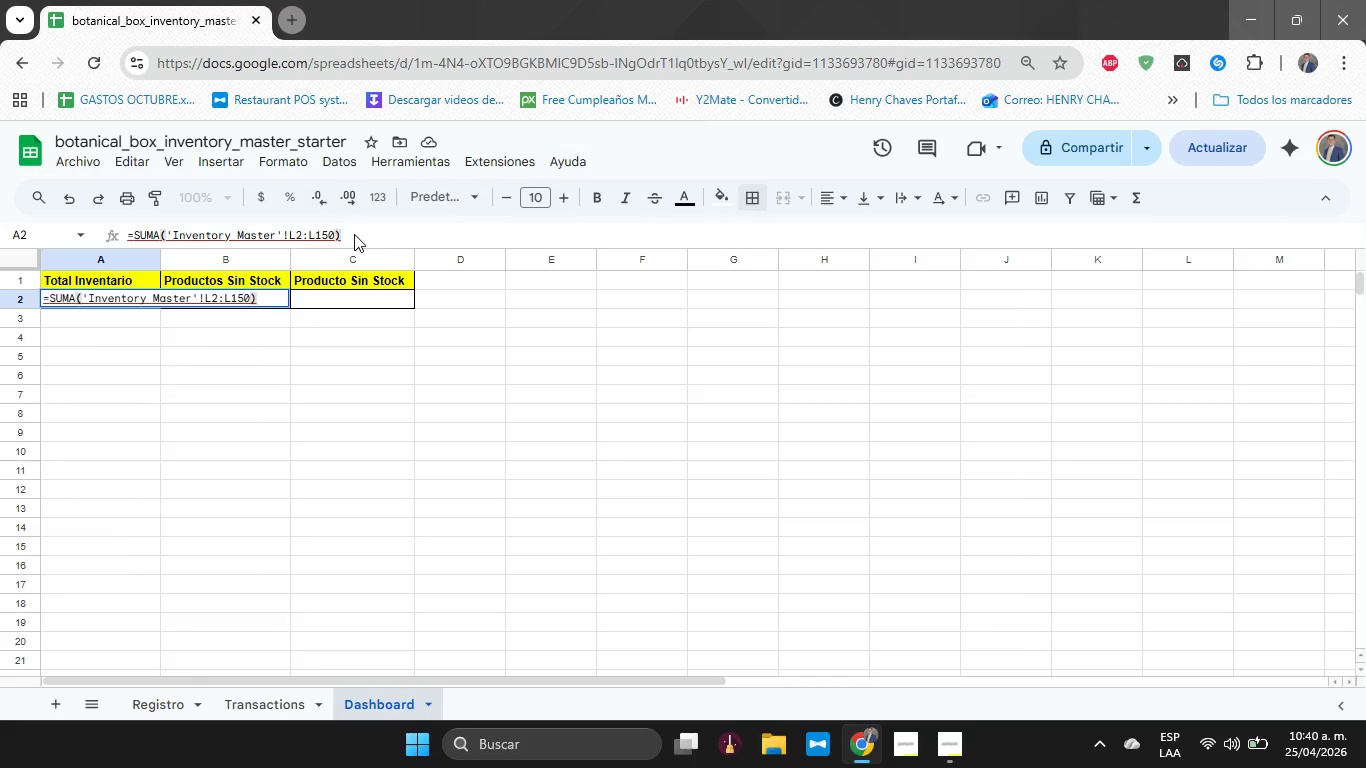 
key(Enter)
 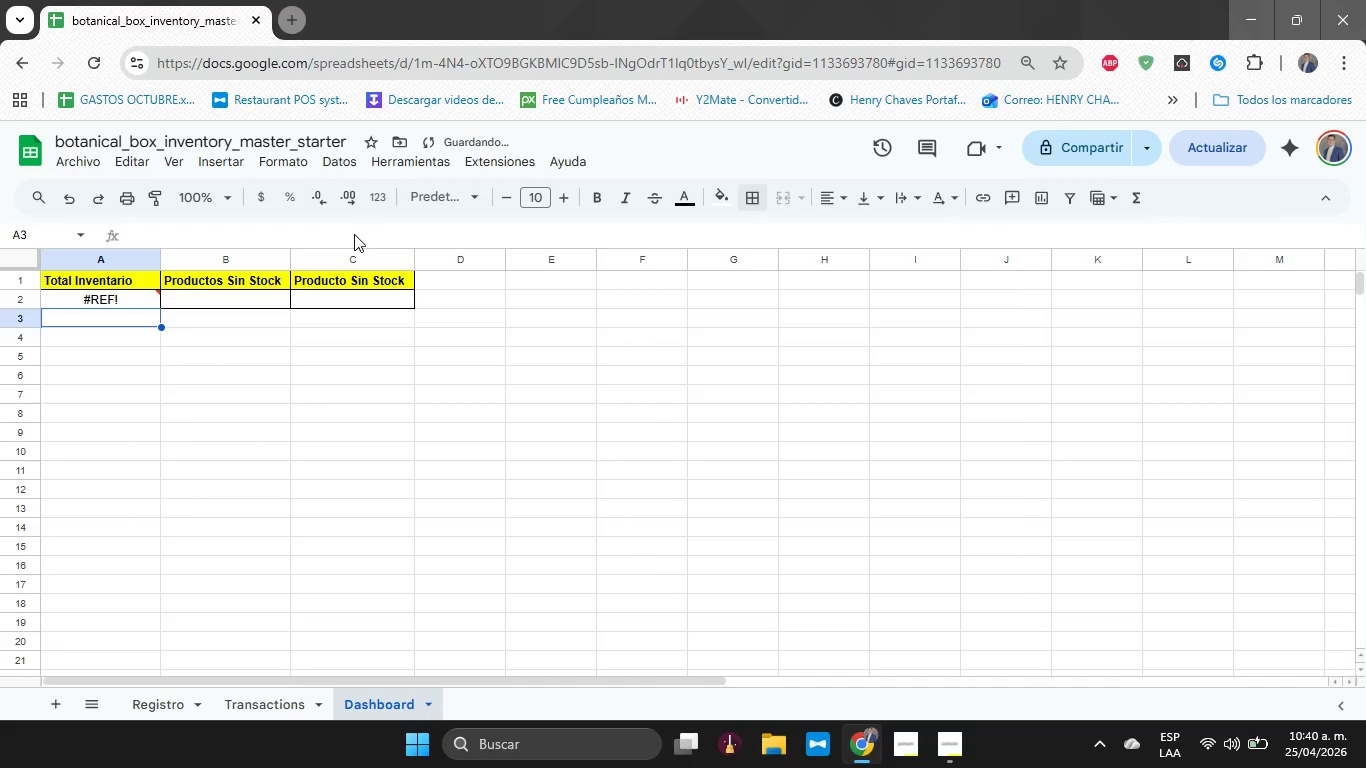 
key(ArrowUp)
 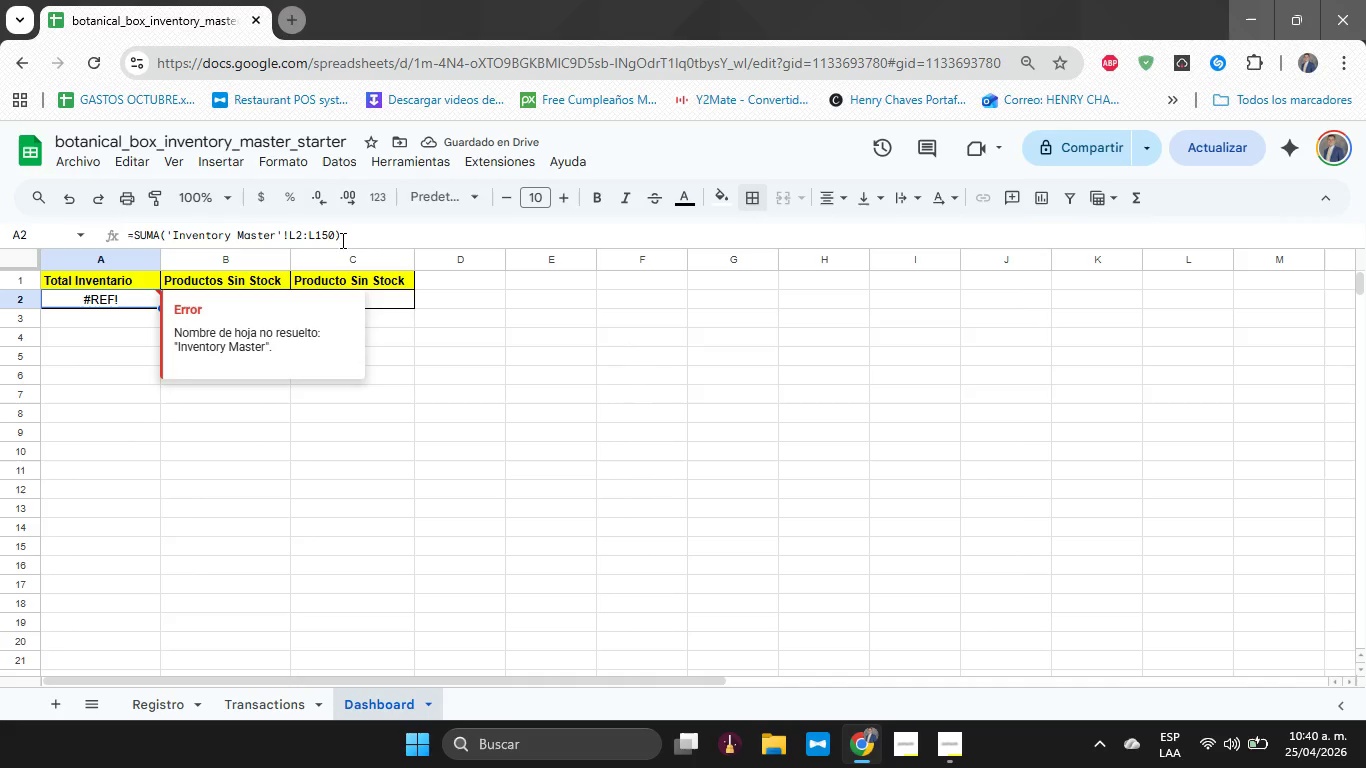 
left_click([276, 236])
 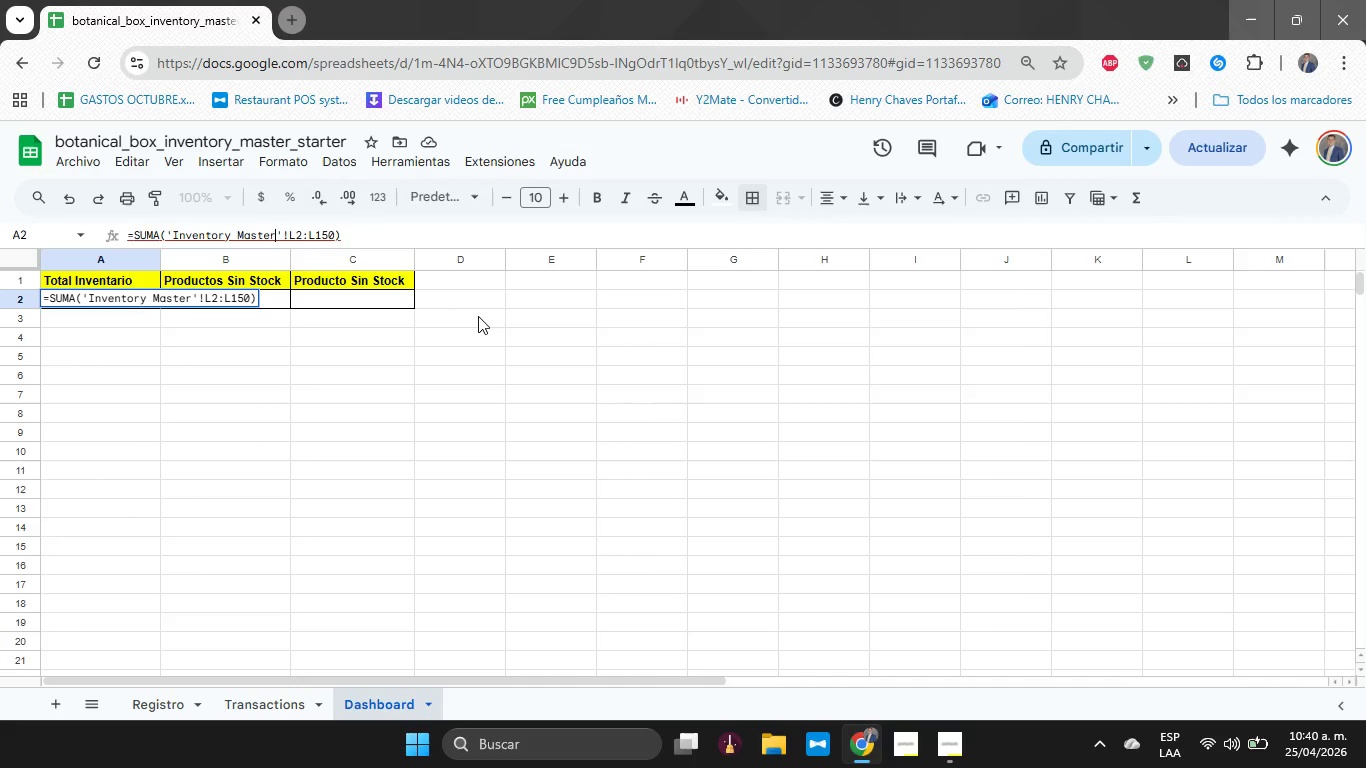 
hold_key(key=Backspace, duration=0.77)
 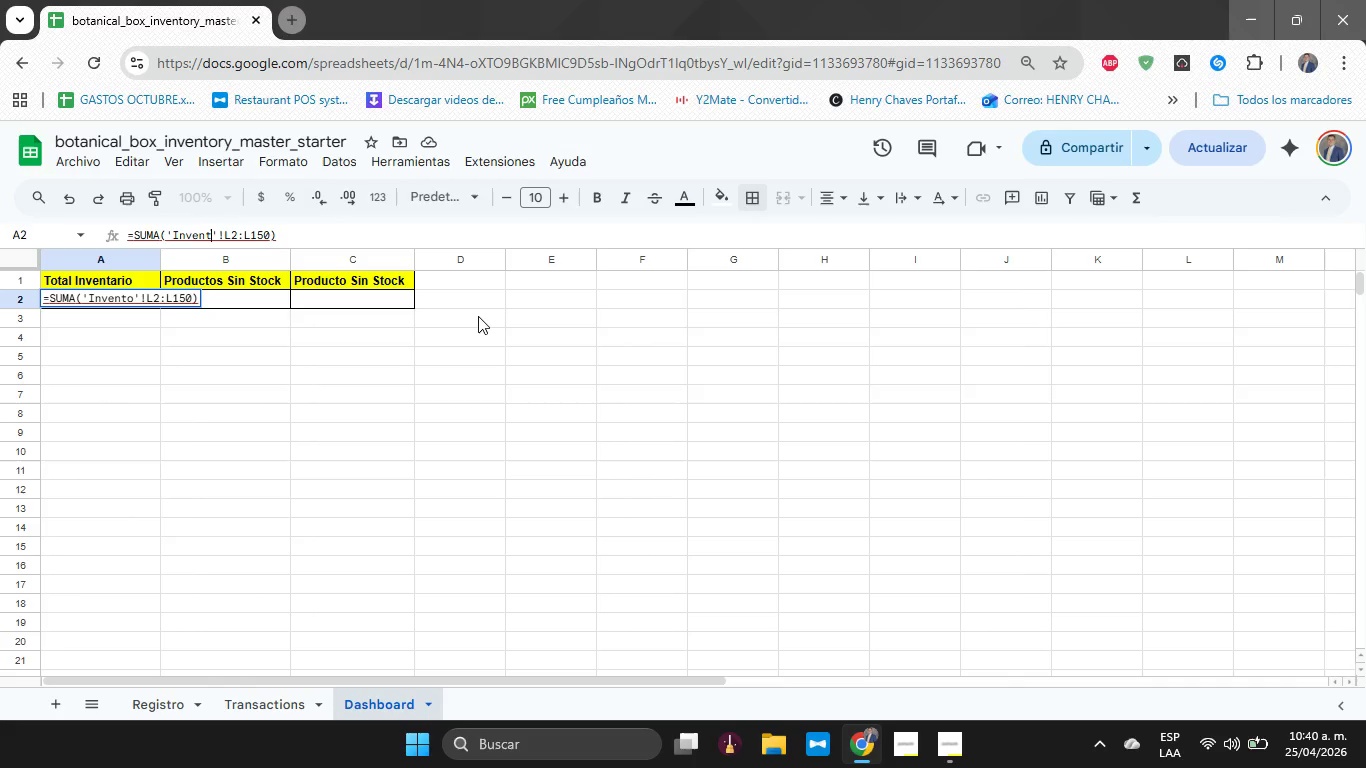 
key(Backspace)
key(Backspace)
key(Backspace)
key(Backspace)
key(Backspace)
key(Backspace)
key(Backspace)
type(T)
key(Backspace)
type(Registro)
 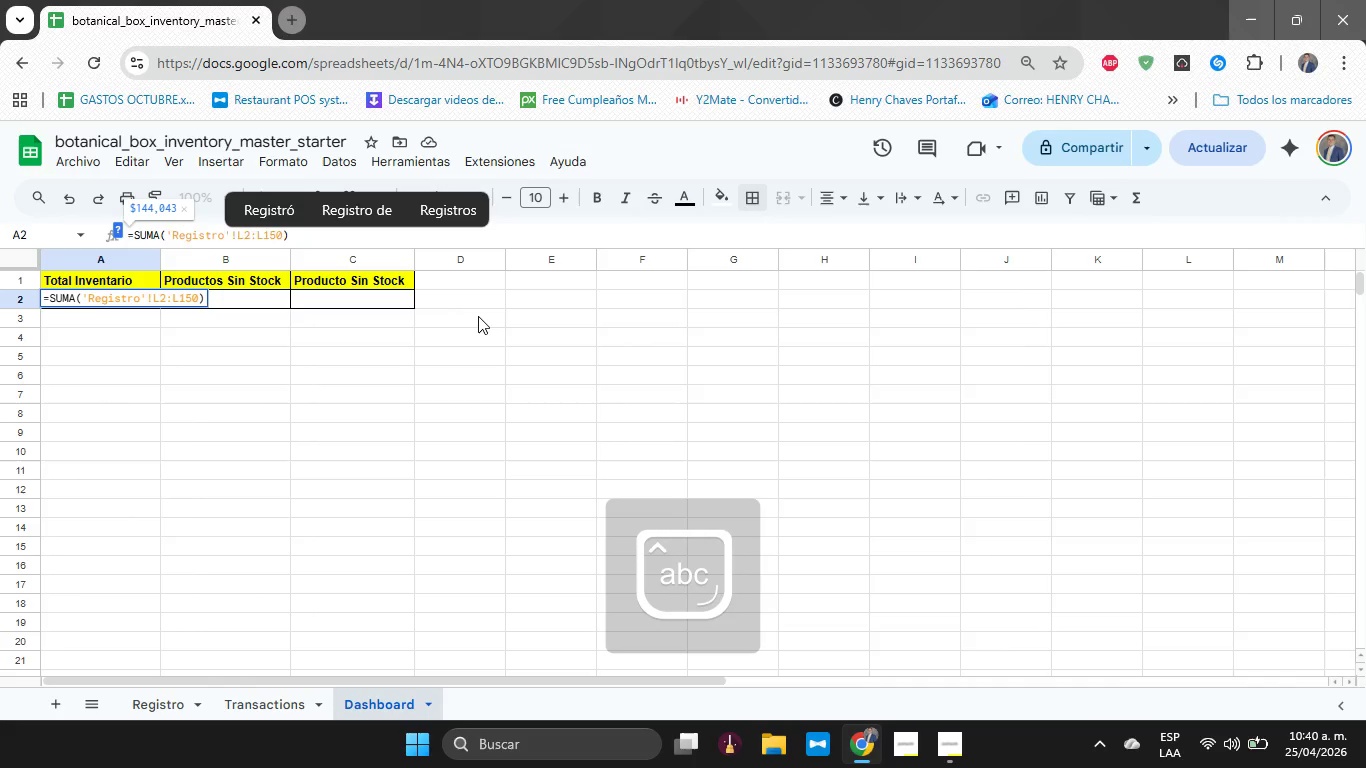 
key(Enter)
 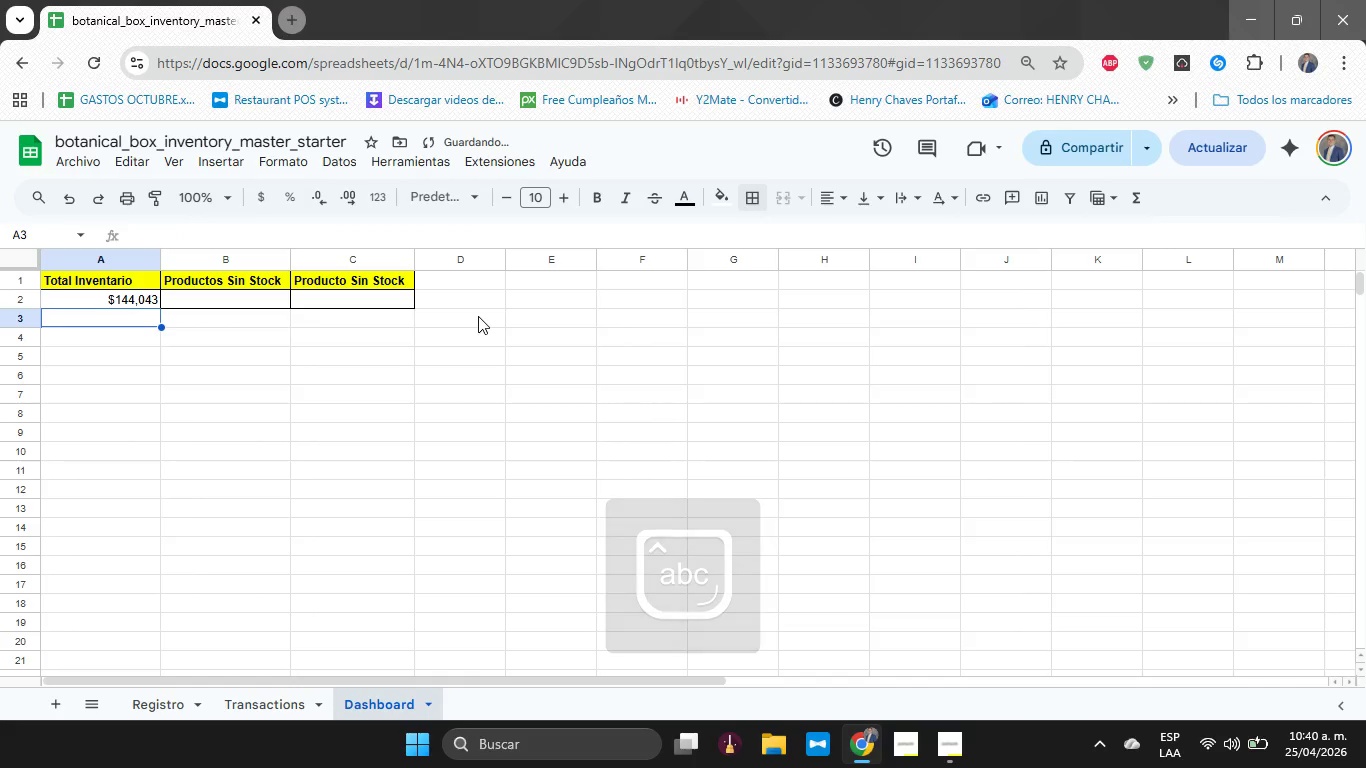 
key(ArrowUp)
 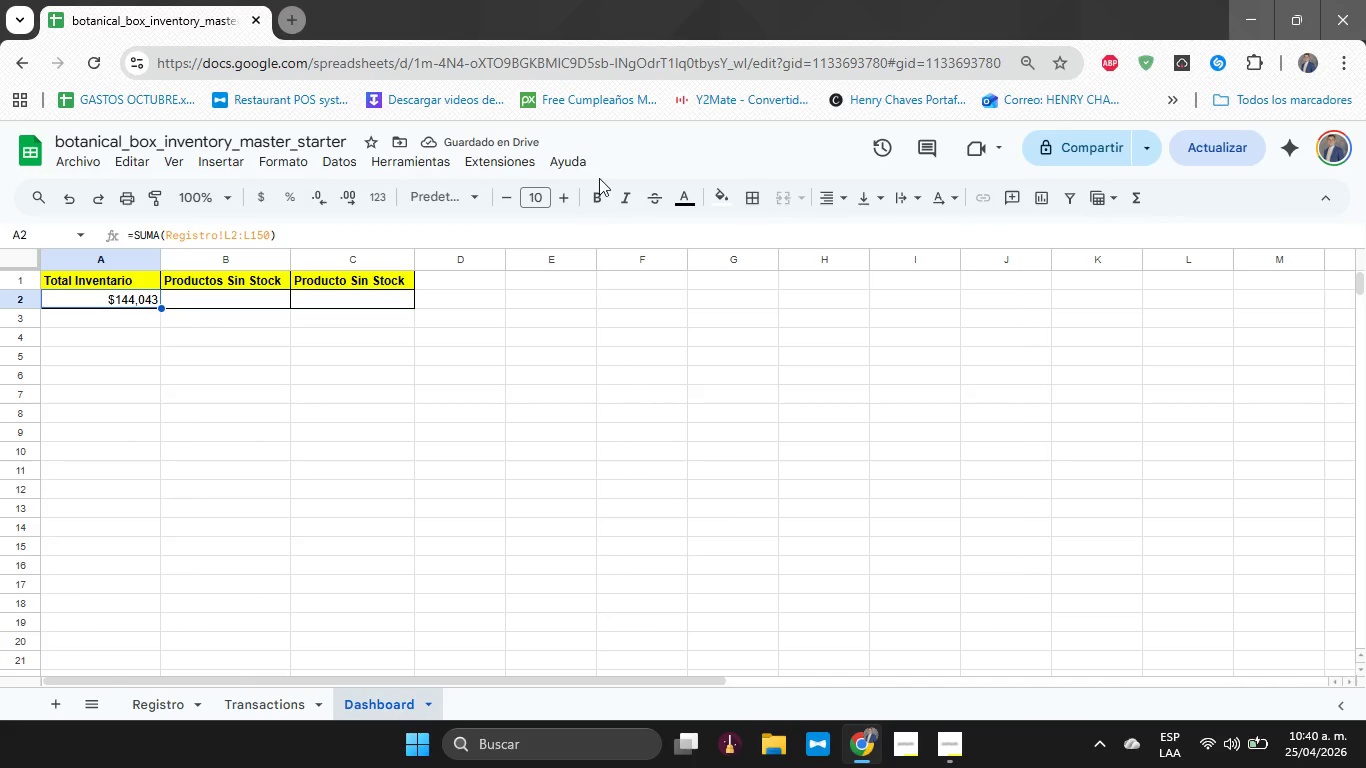 
double_click([599, 209])
 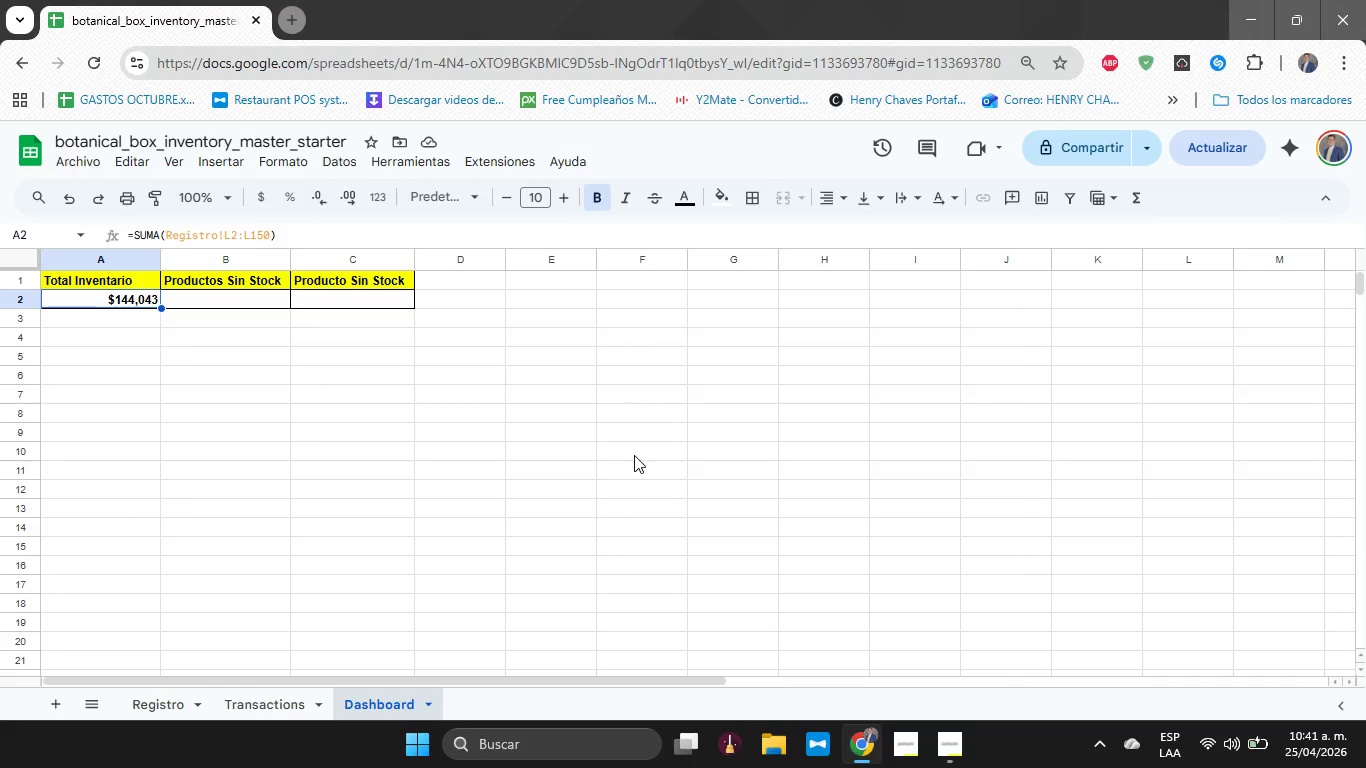 
wait(46.55)
 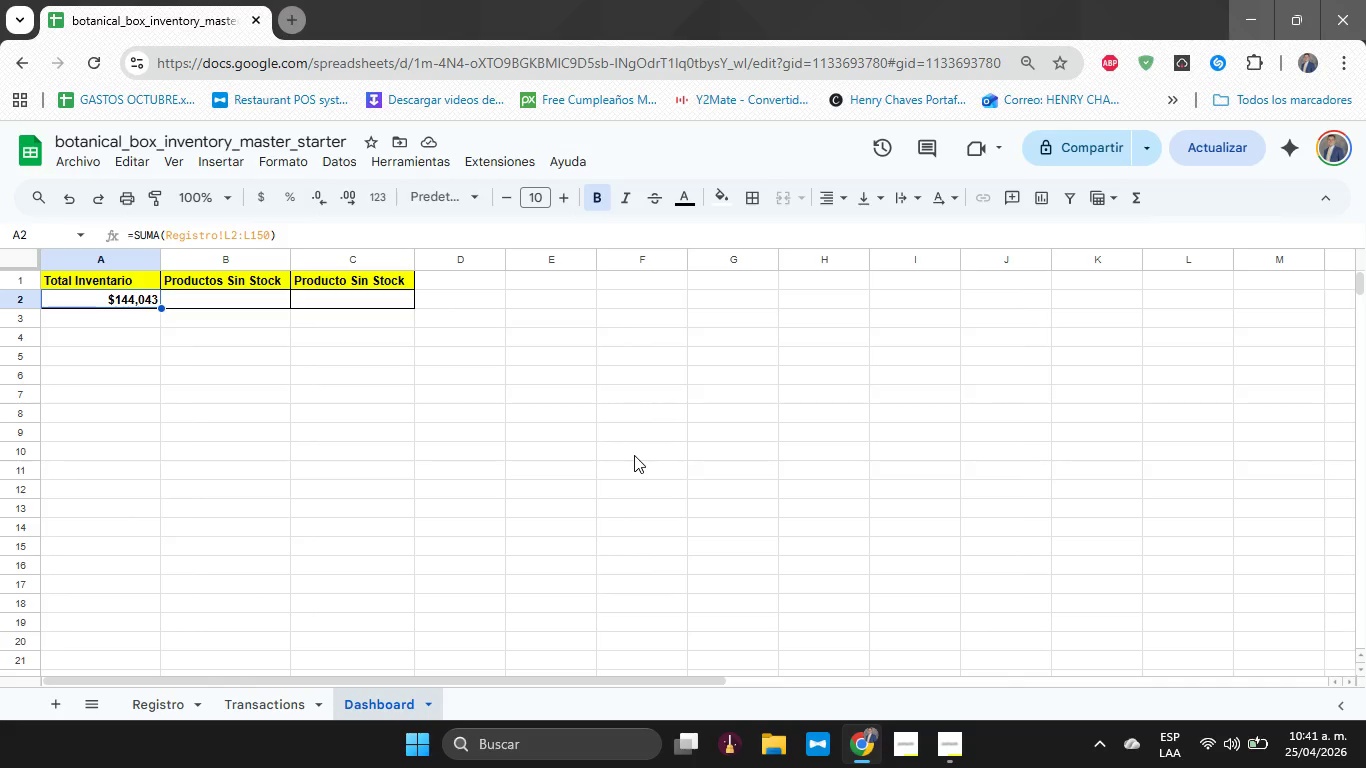 
key(ArrowRight)
 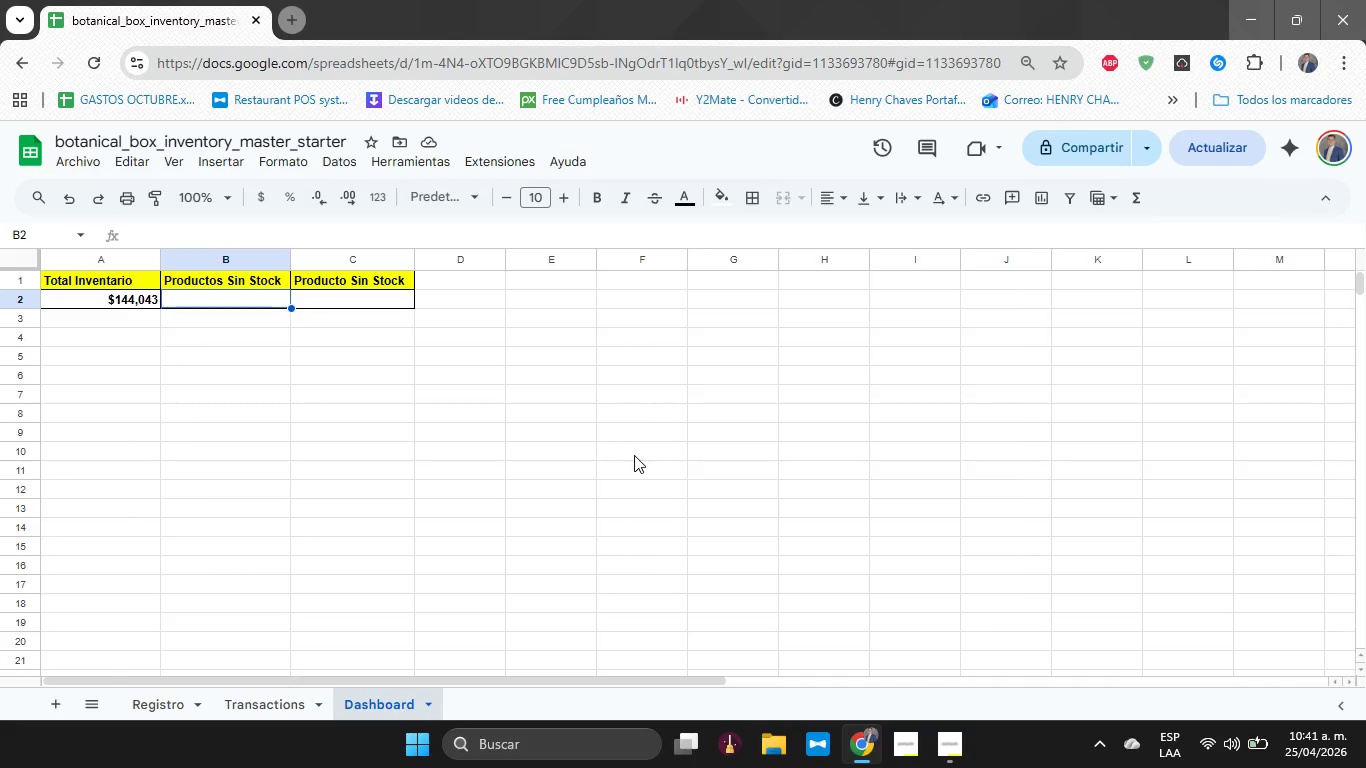 
wait(9.86)
 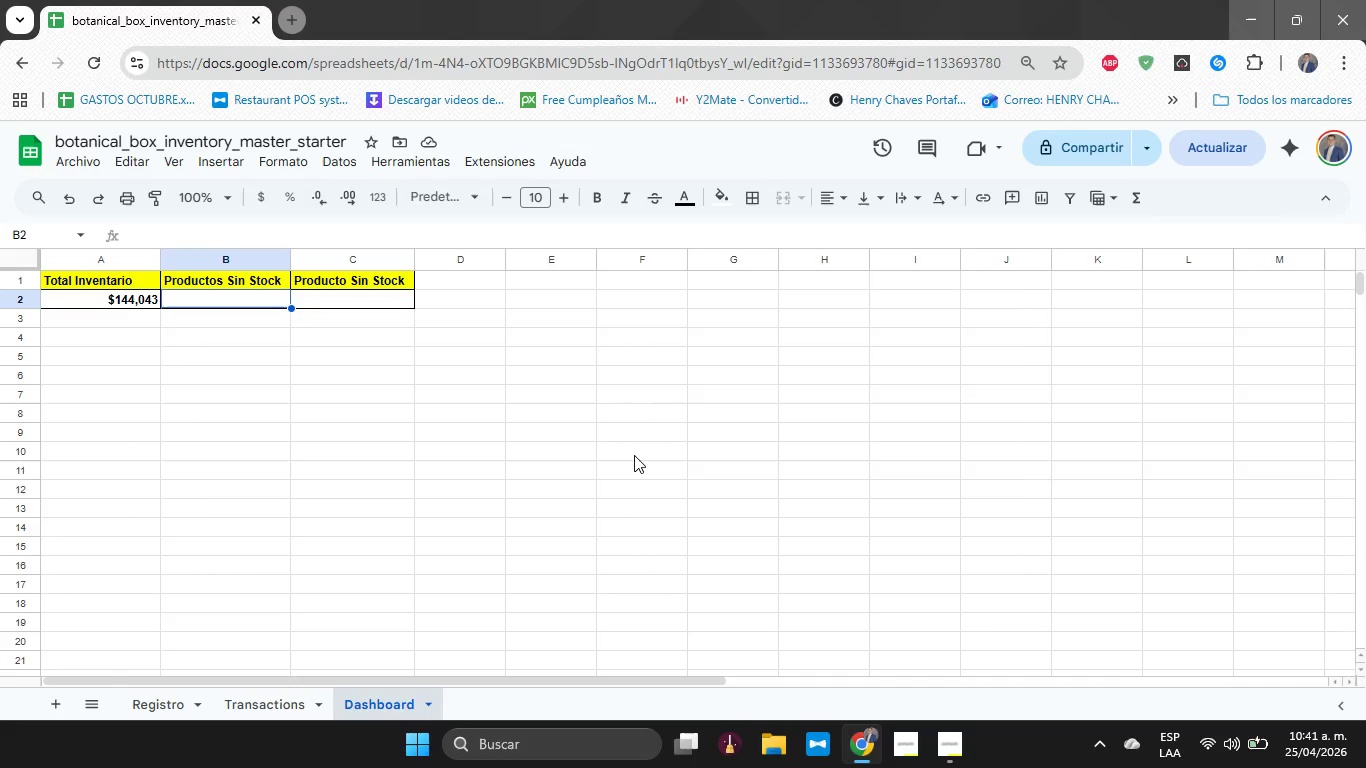 
type()con)
key(Backspace)
key(Backspace)
key(Backspace)
type(CONTAR.SI)
 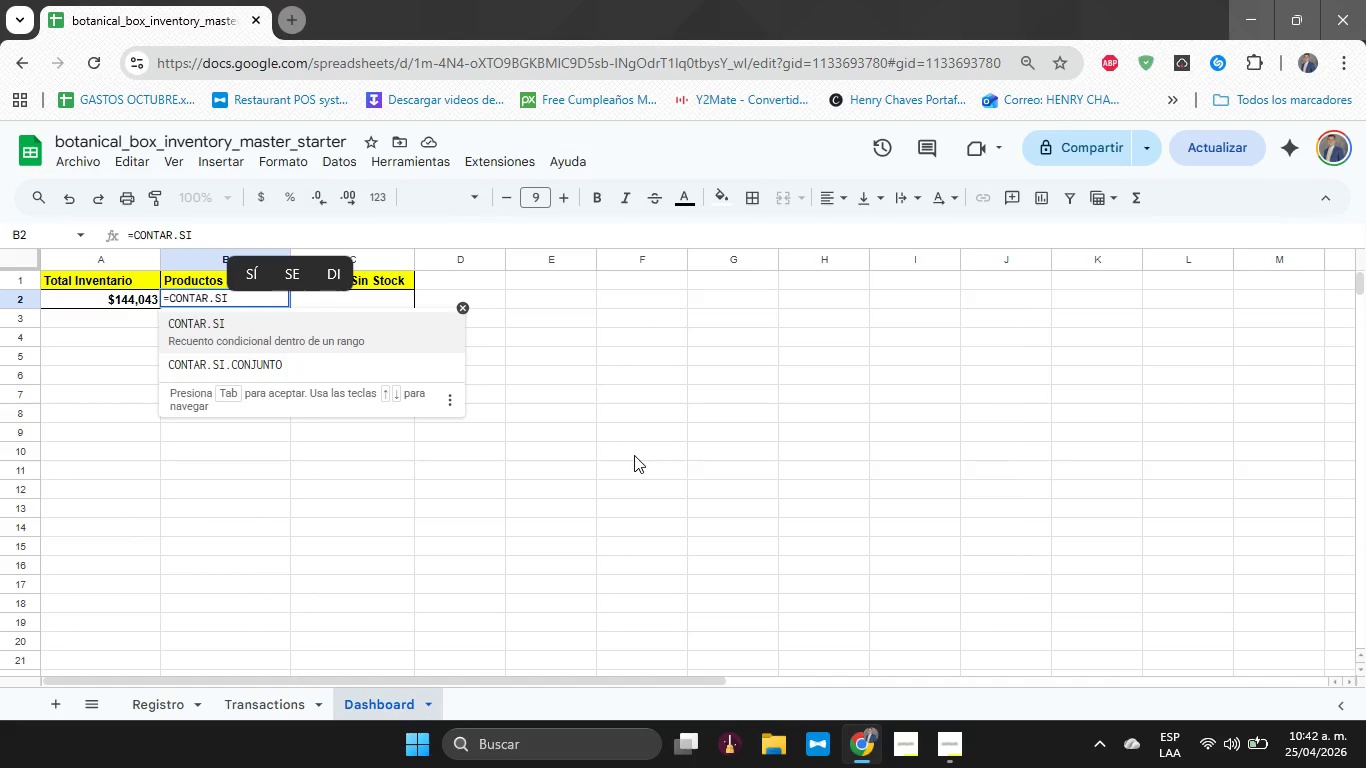 
wait(5.72)
 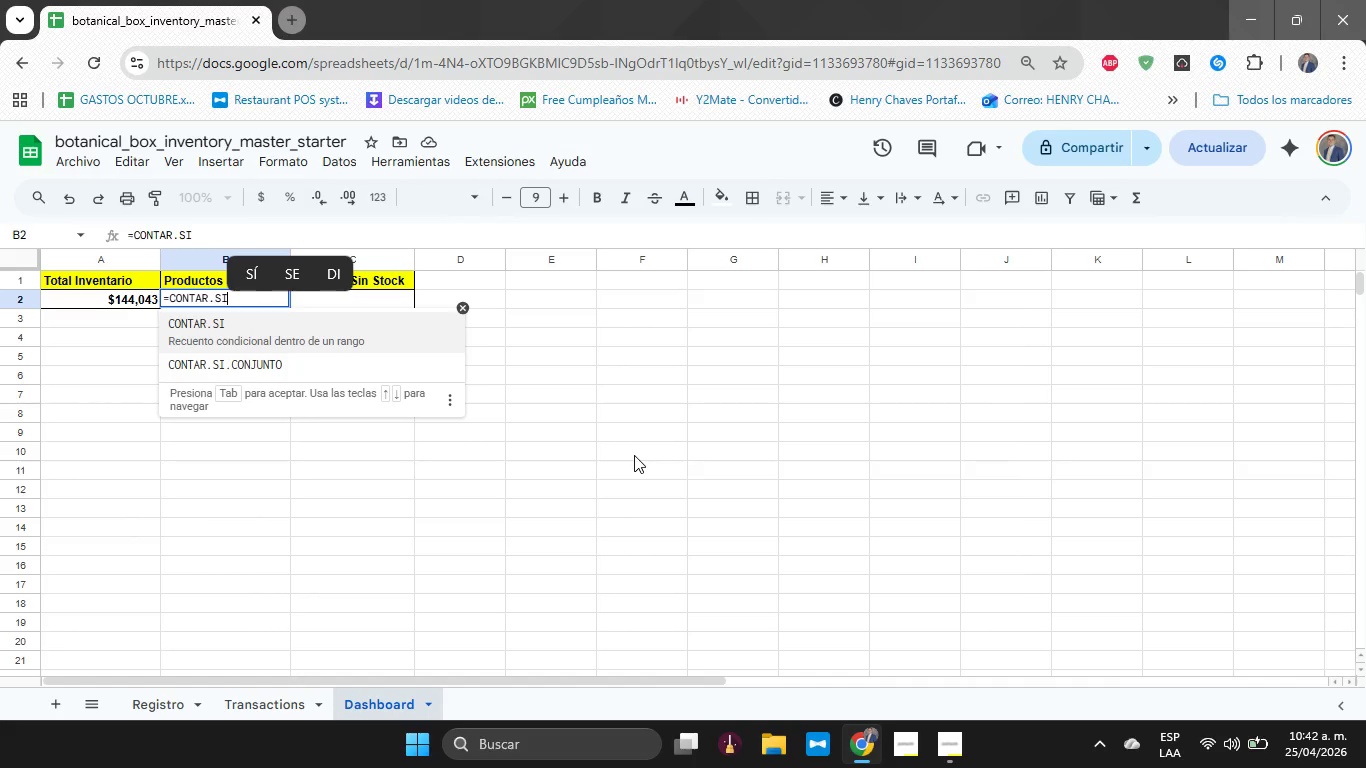 
type(*{)
key(Backspace)
type([Registro)
 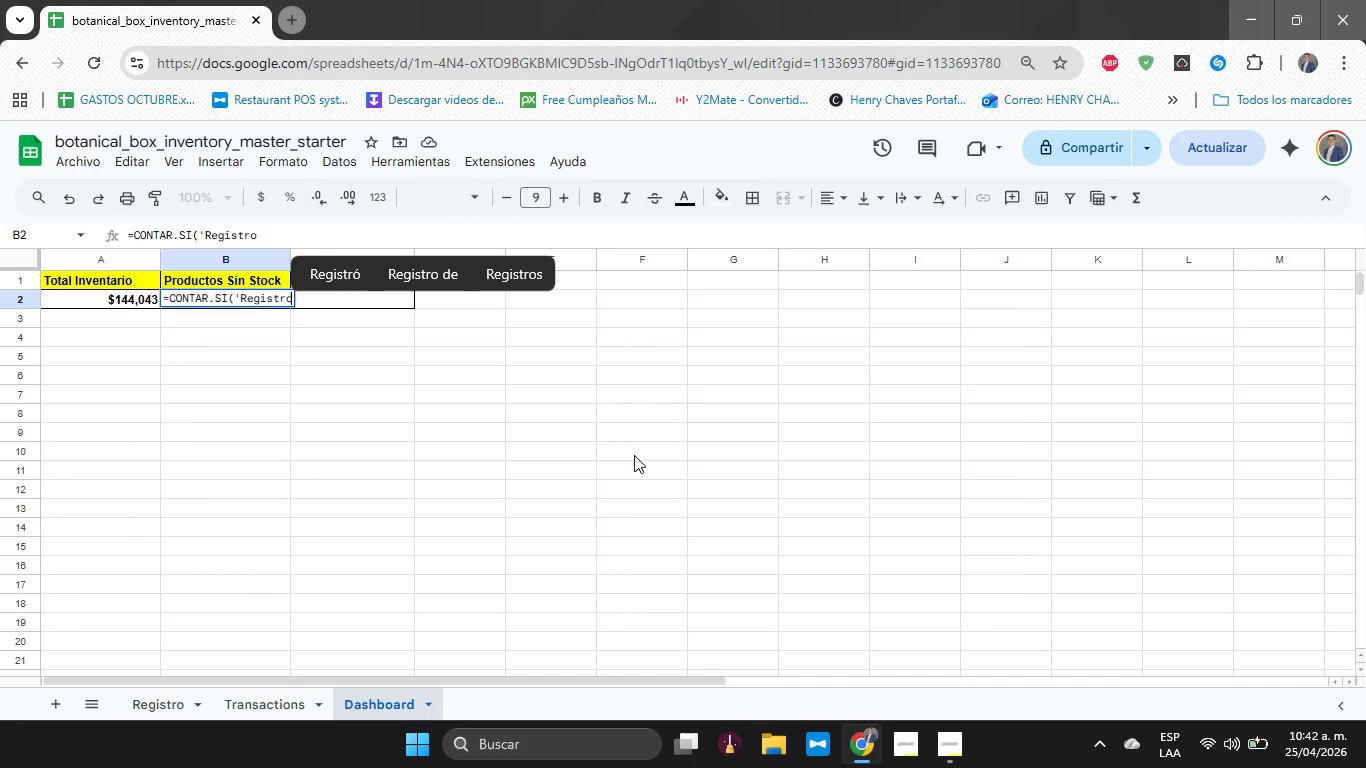 
wait(10.88)
 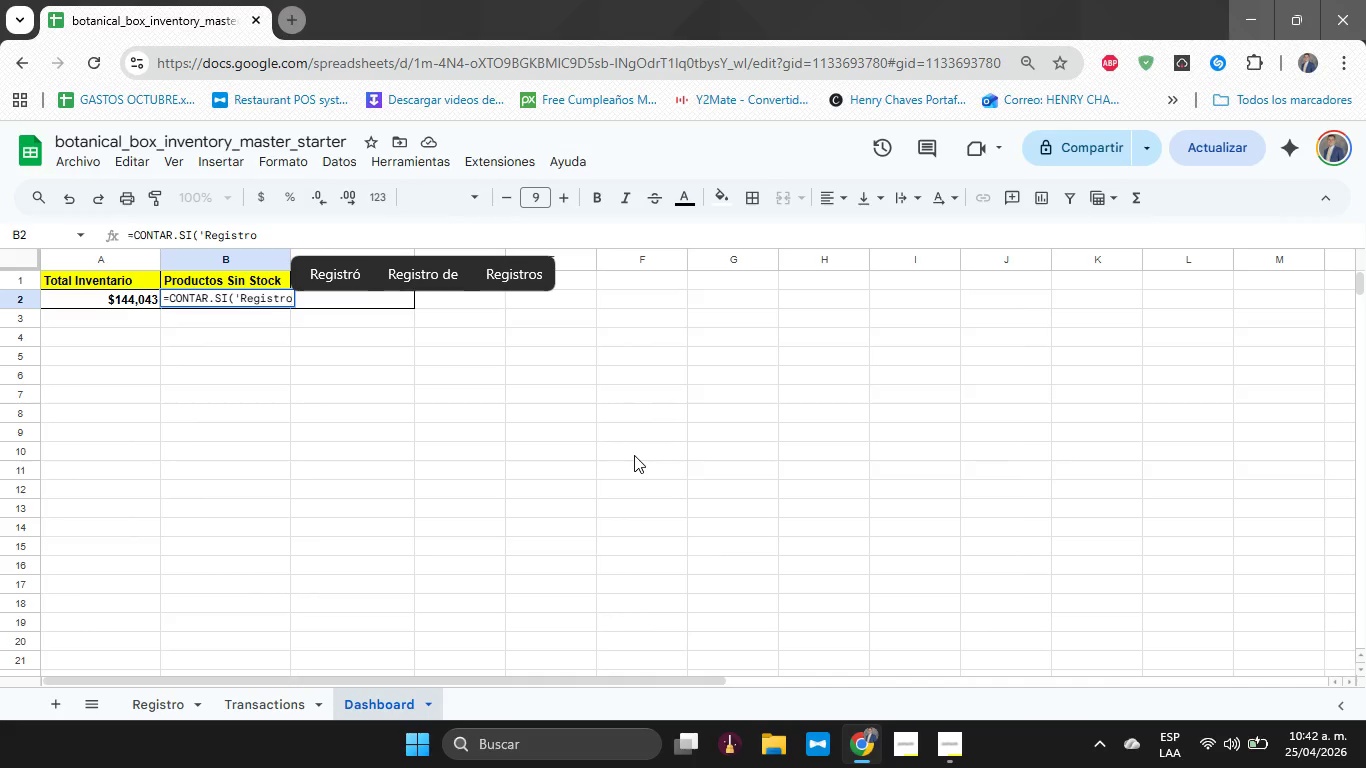 
key(Shift+BracketLeft)
 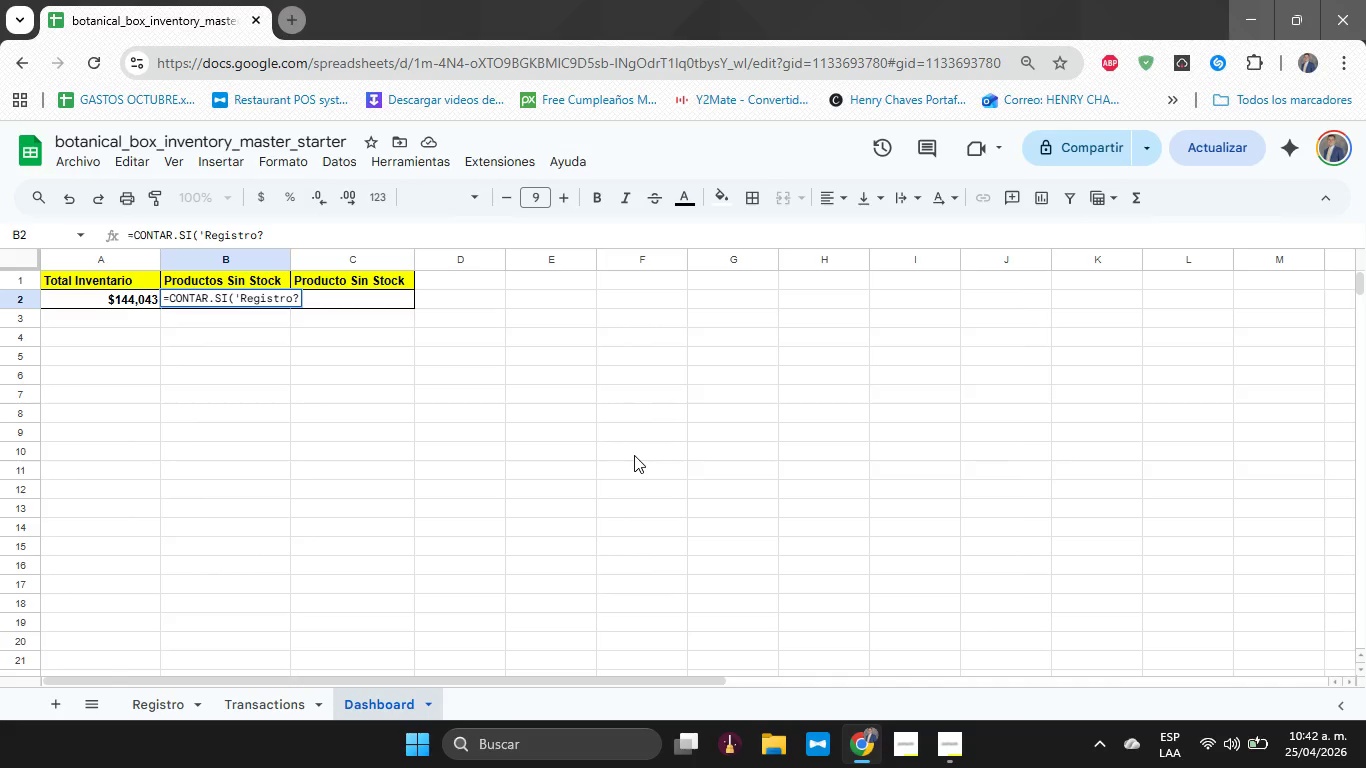 
key(Backspace)
 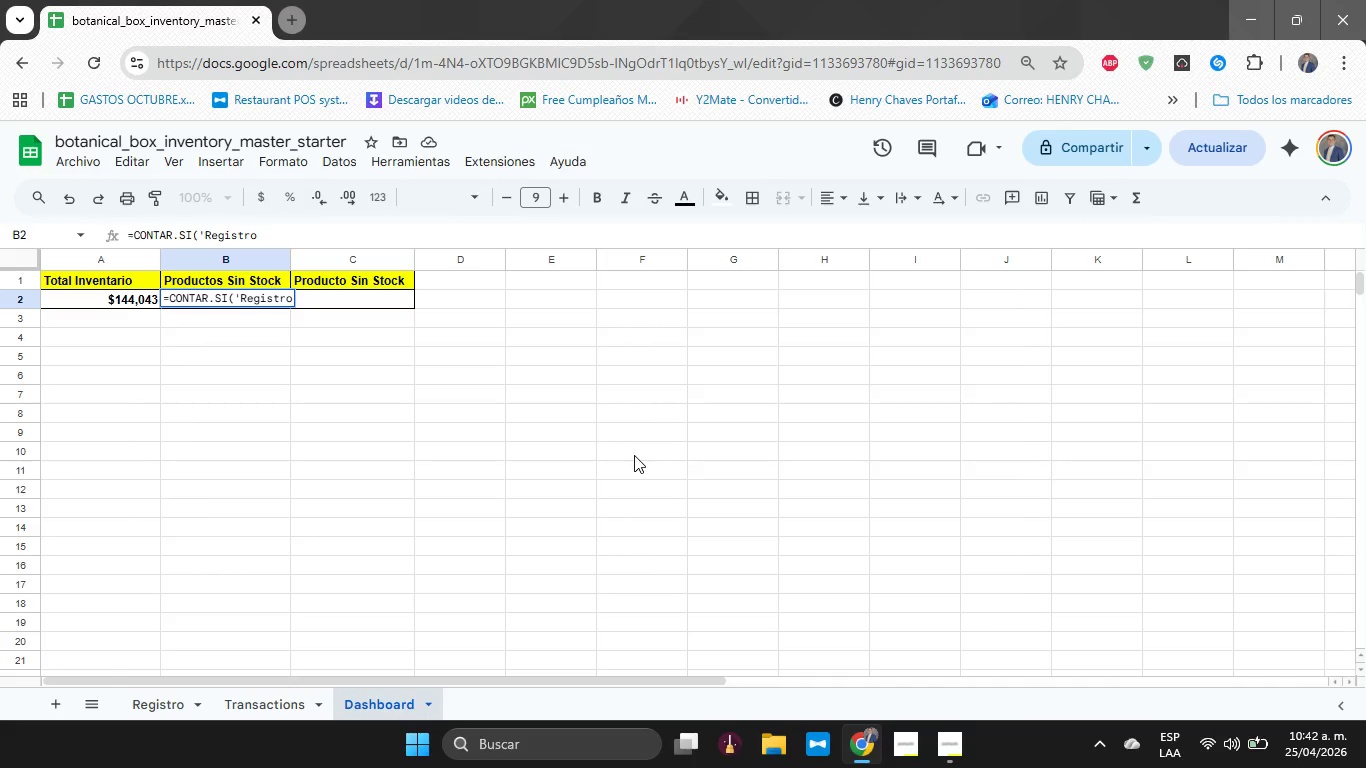 
key(BracketLeft)
 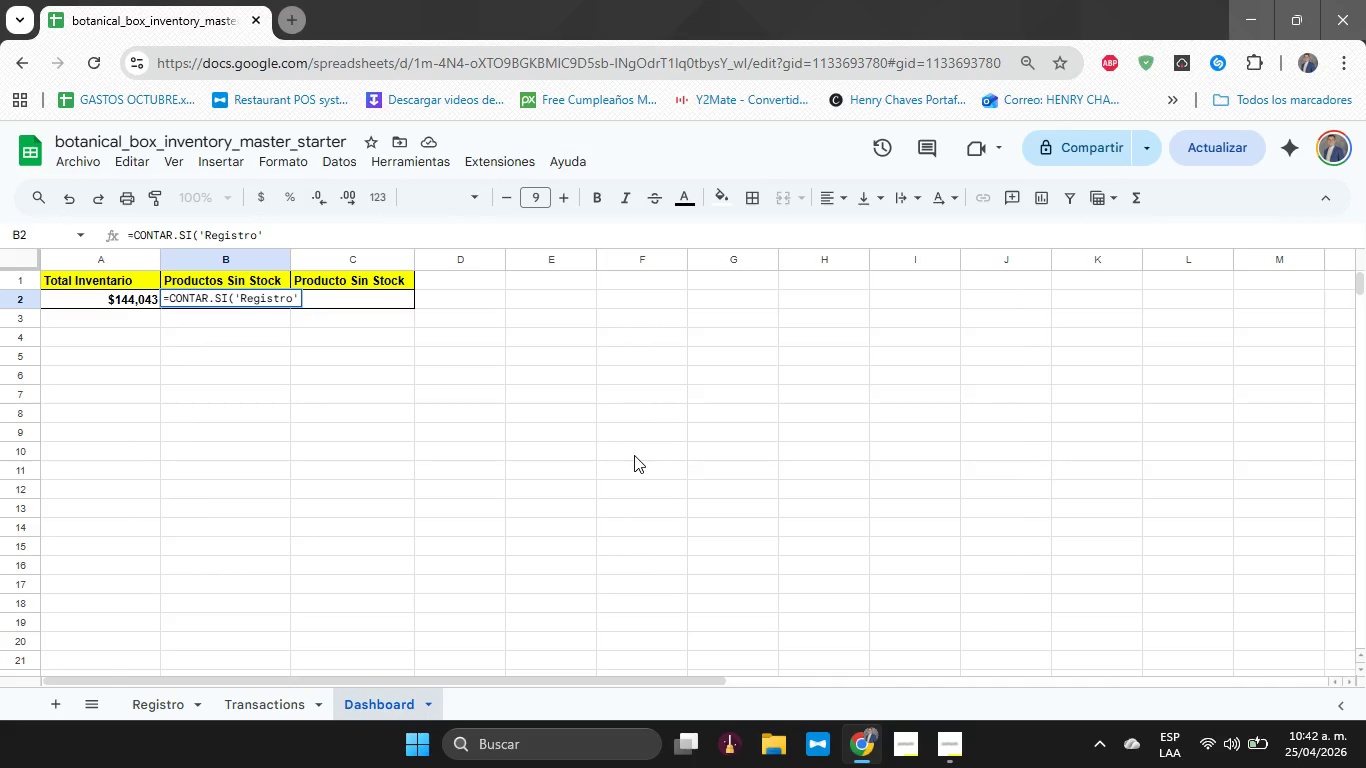 
wait(8.0)
 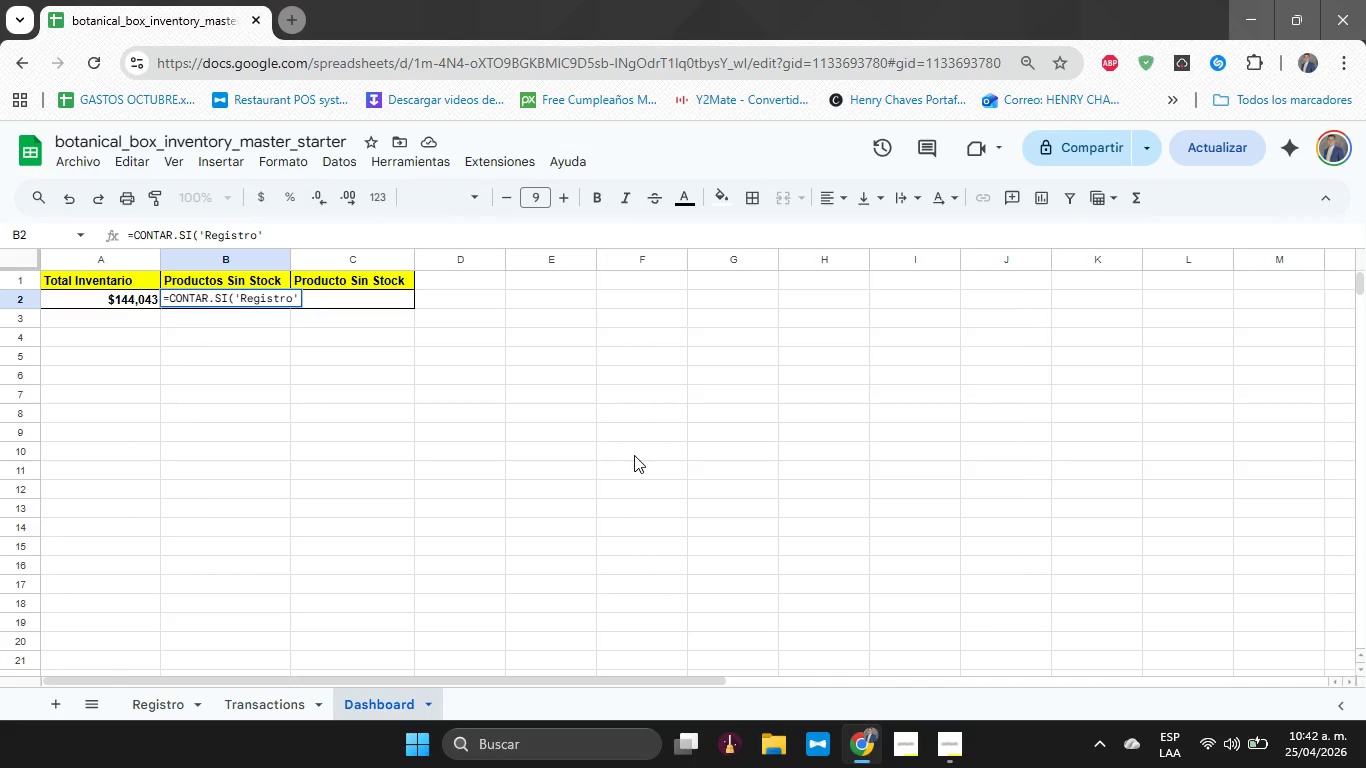 
hold_key(key=ArrowUp, duration=0.5)
 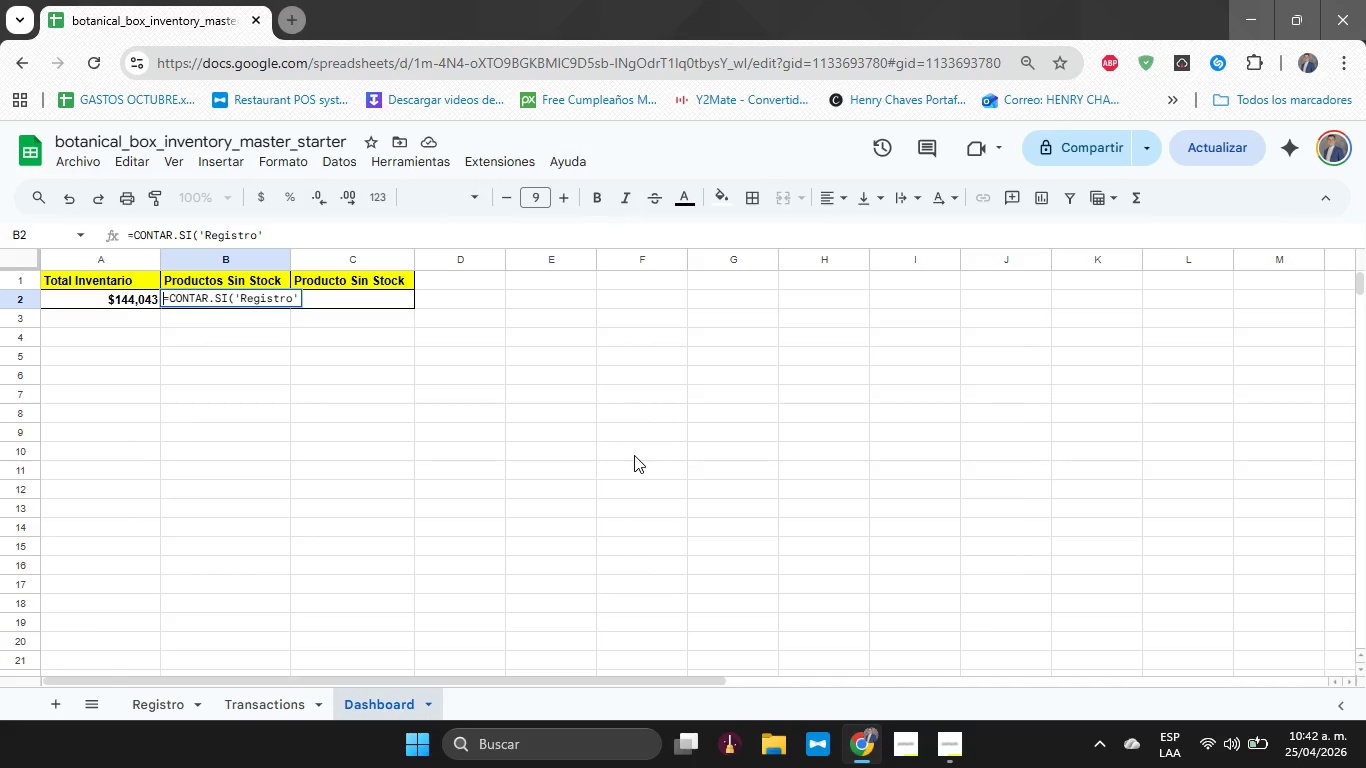 
key(ArrowUp)
 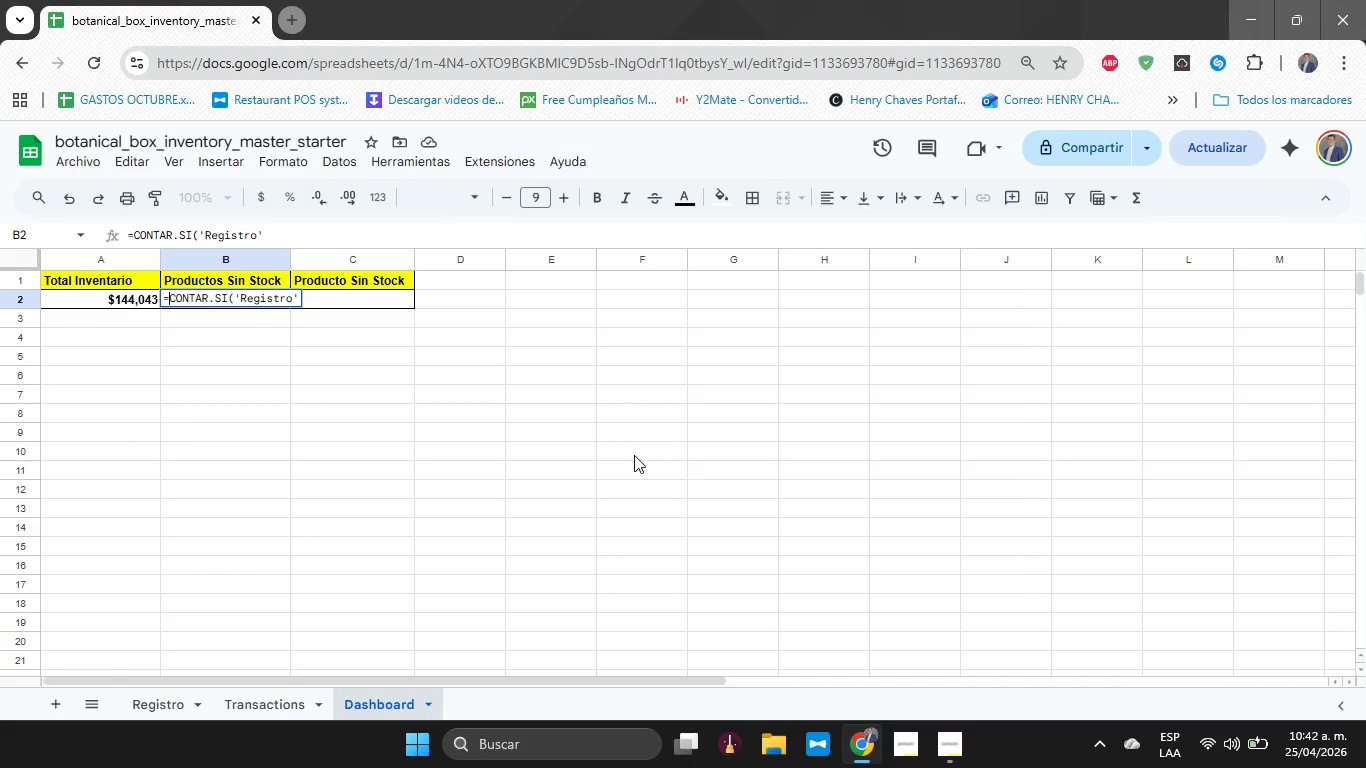 
hold_key(key=ArrowRight, duration=1.39)
 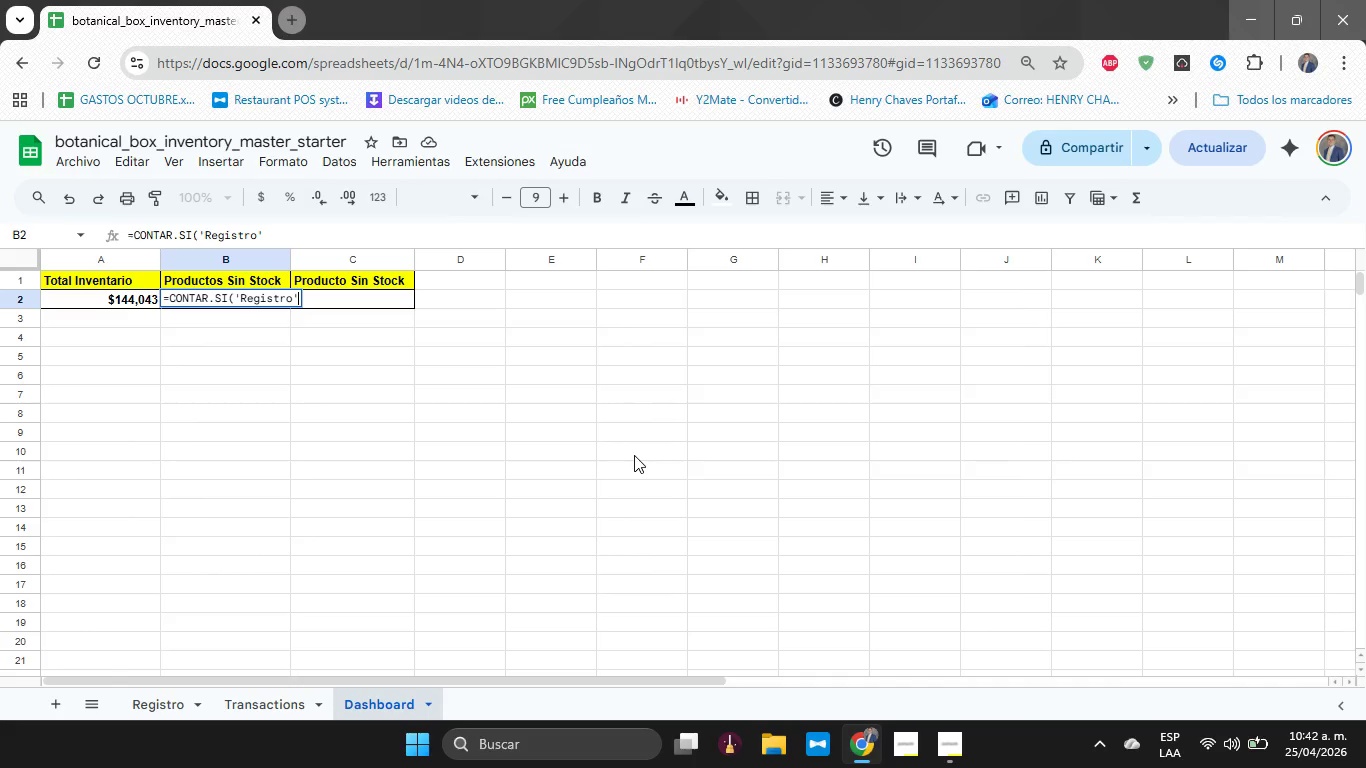 
type(!K2>K150<@Out of Stokc)
key(Backspace)
key(Backspace)
type(ck@()
 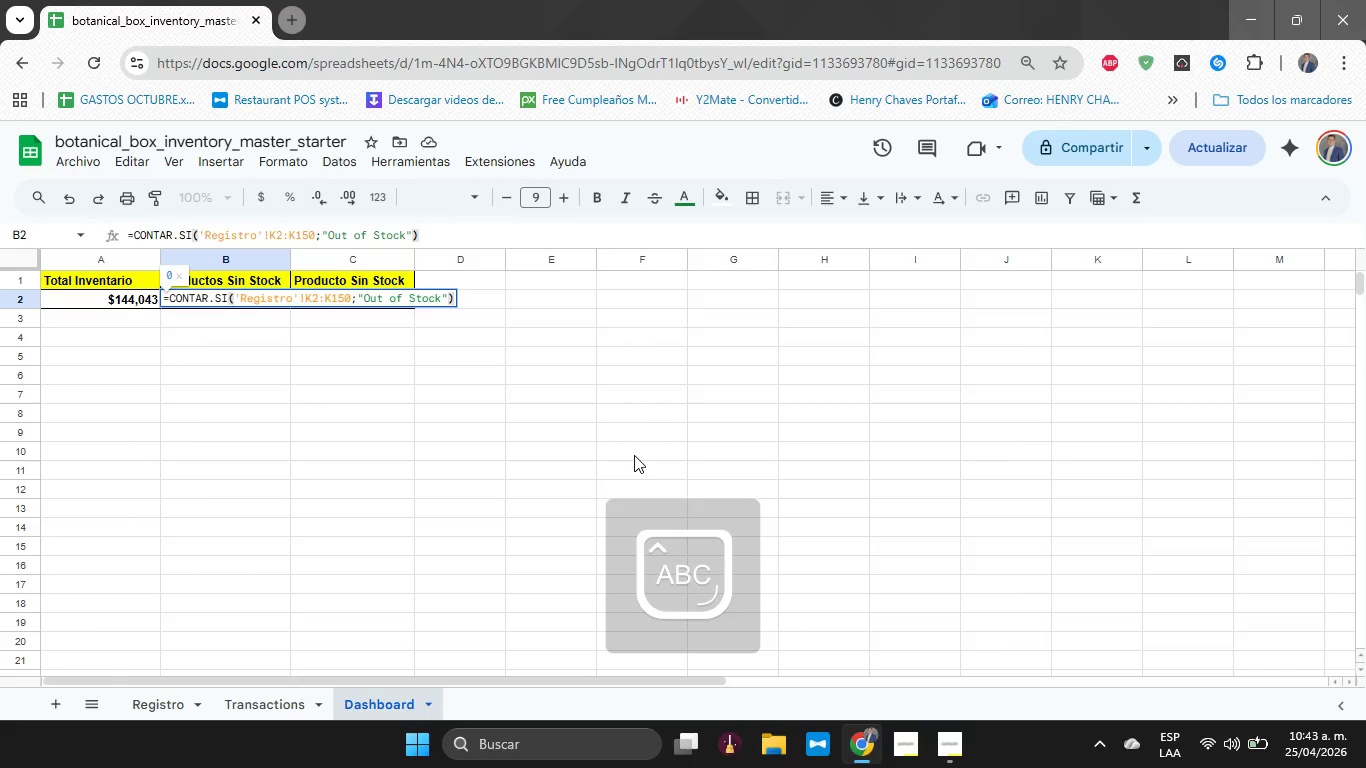 
key(Enter)
 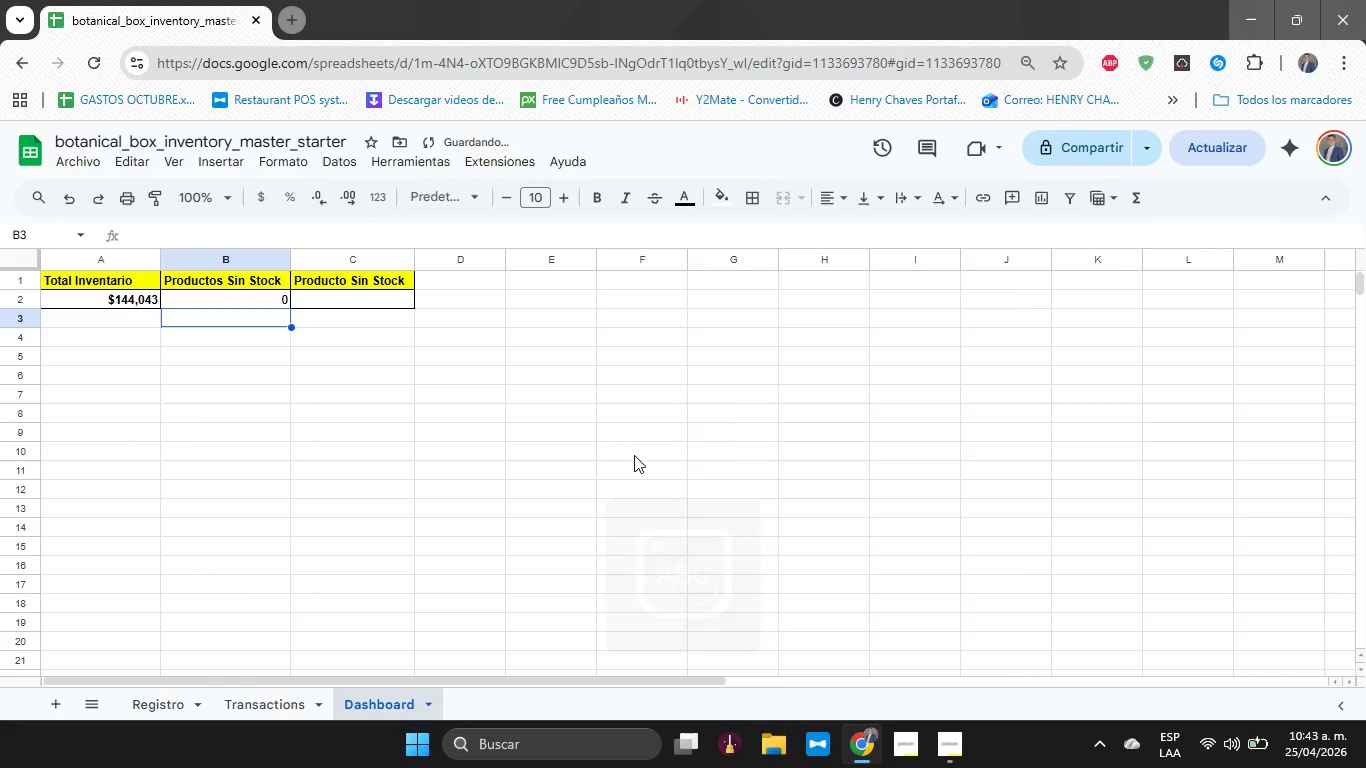 
key(ArrowUp)
 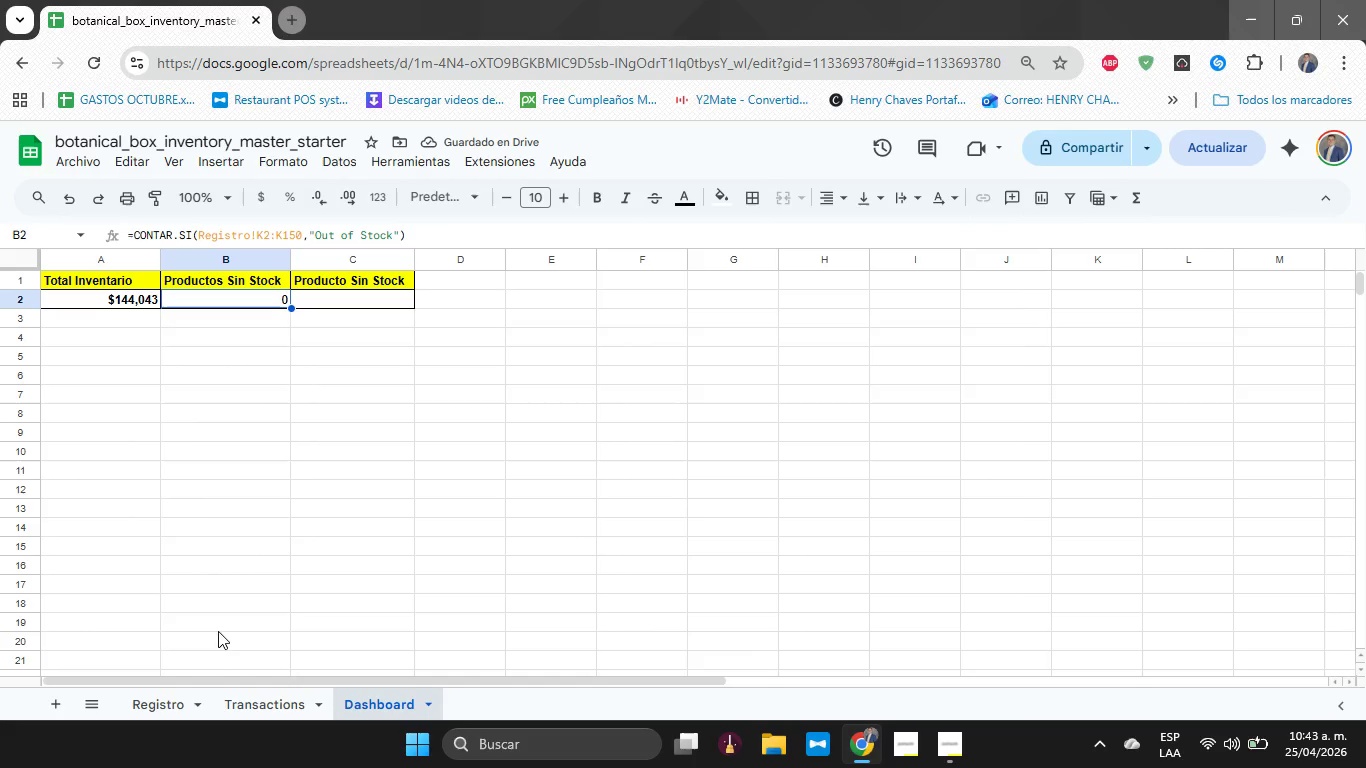 
left_click([235, 703])
 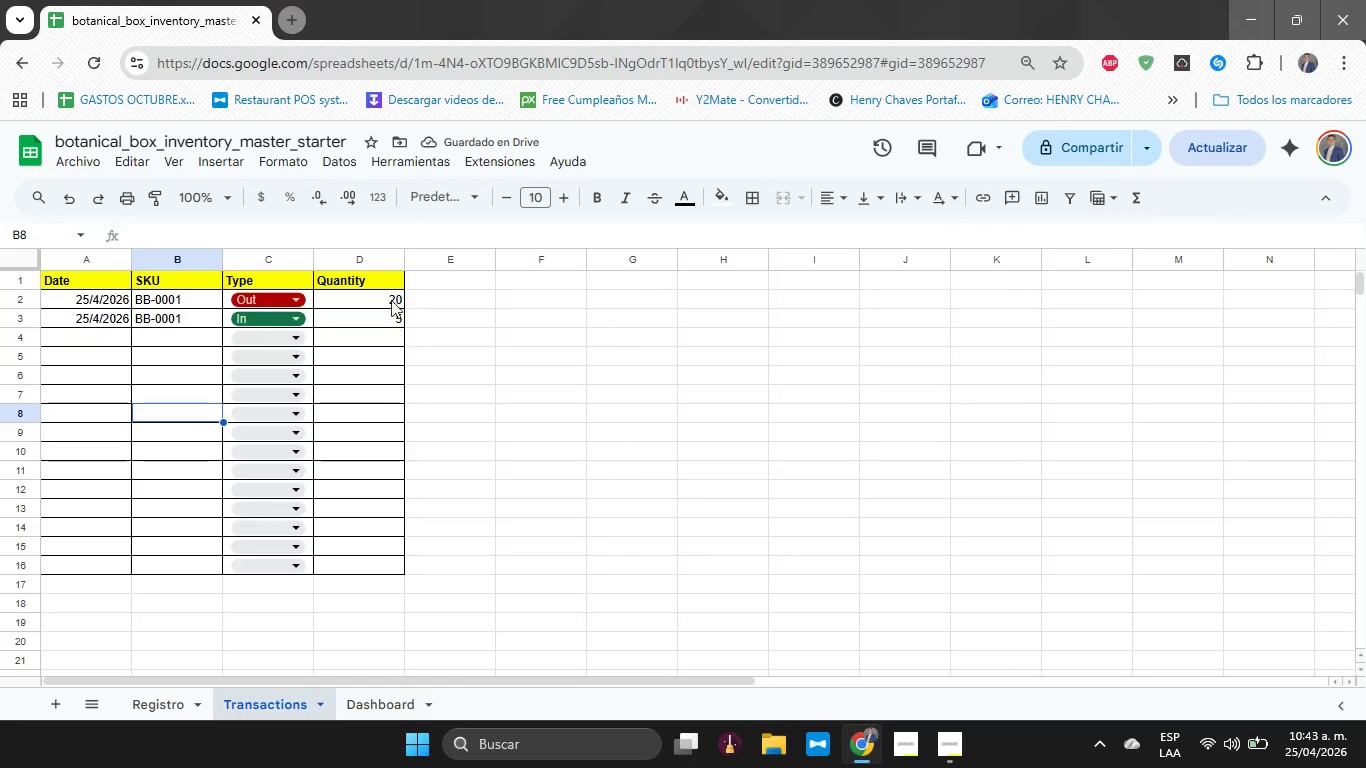 
left_click([386, 294])
 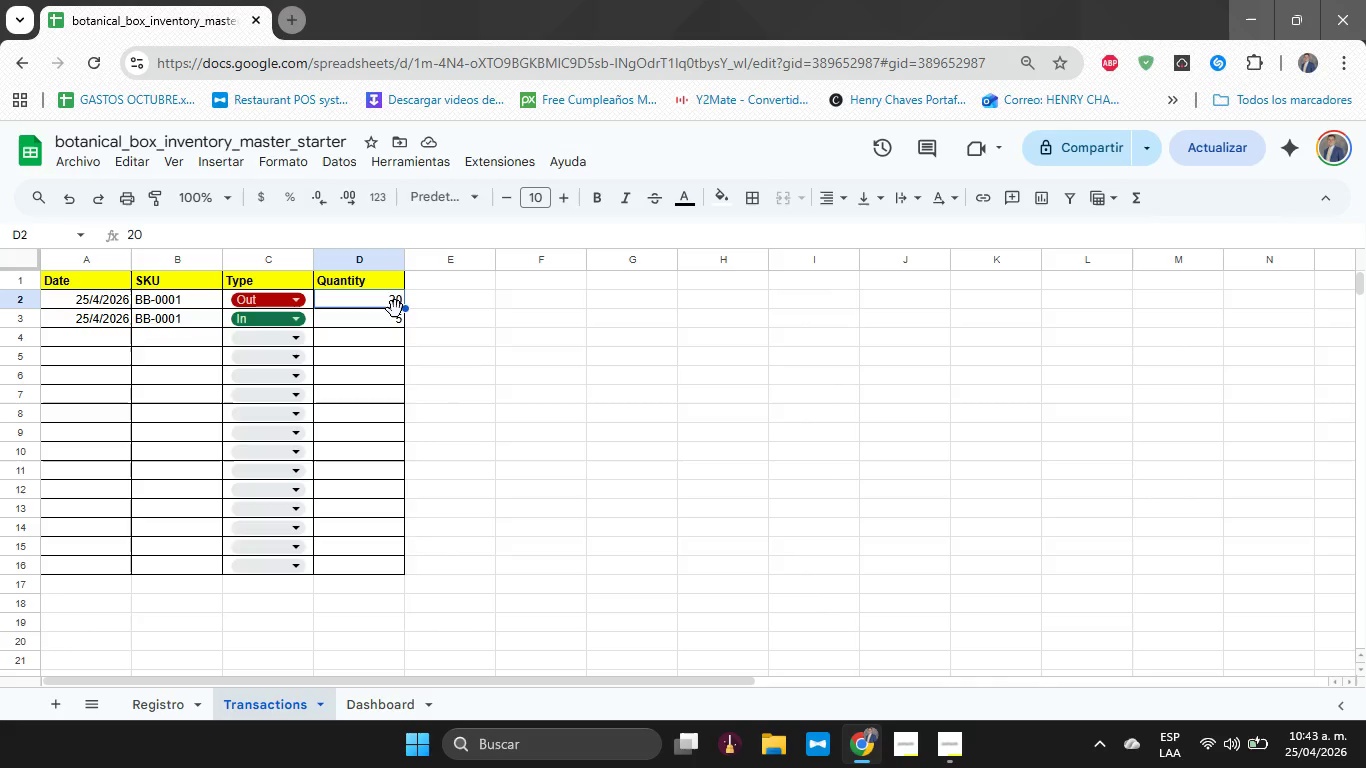 
type(20000)
 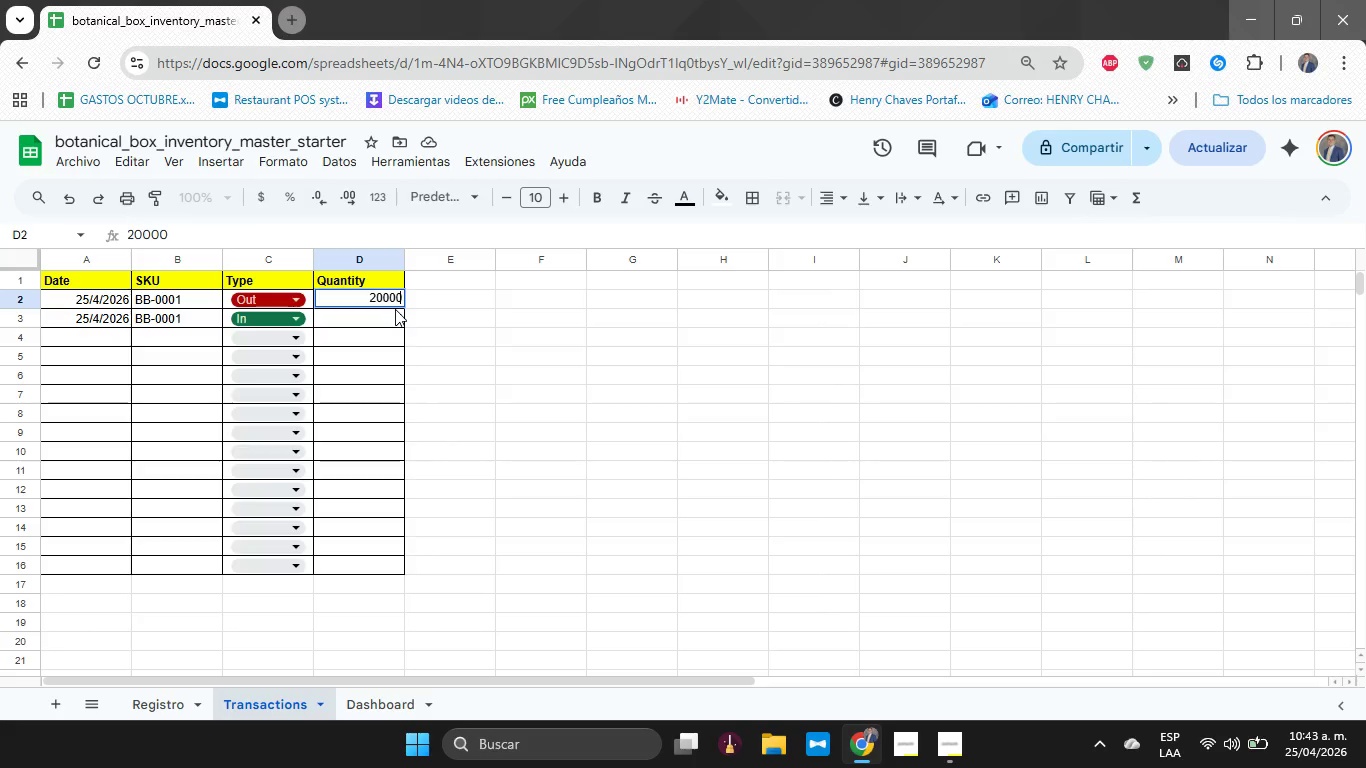 
key(Enter)
 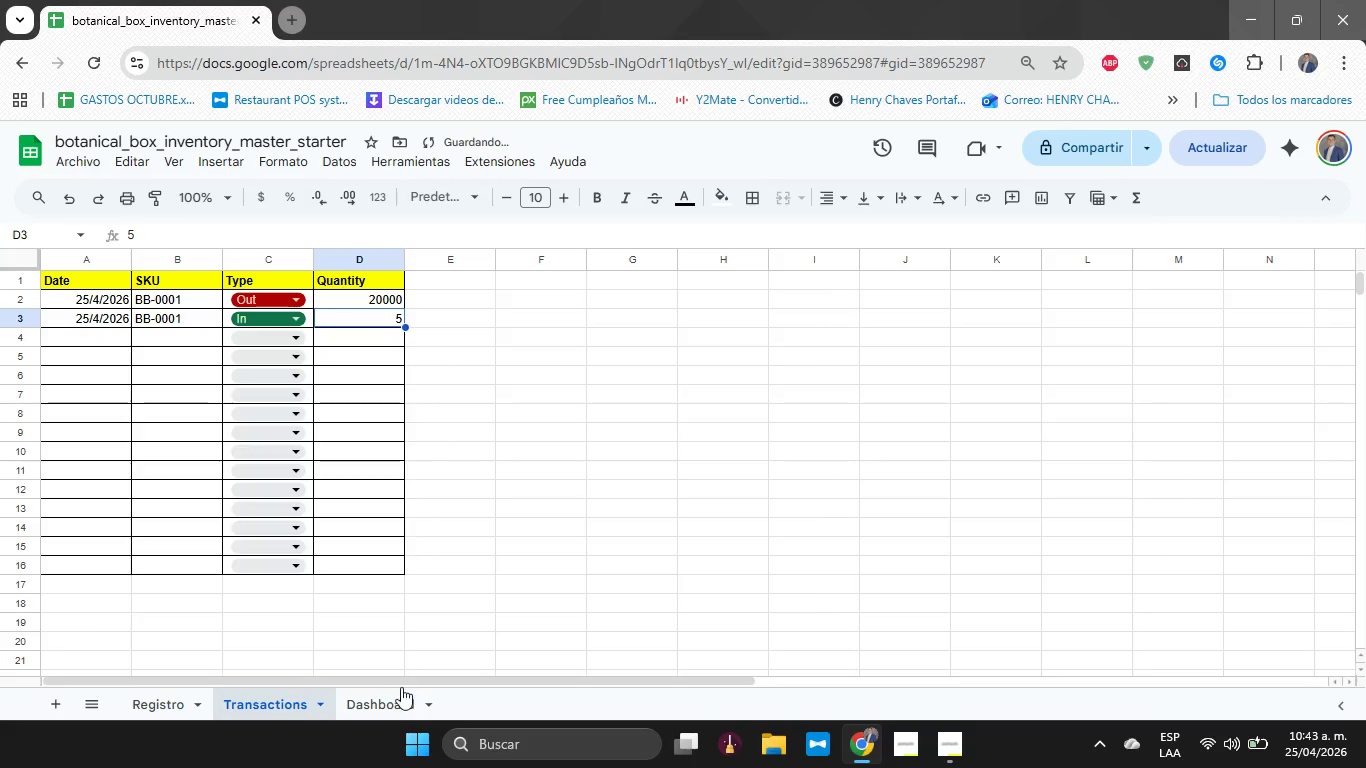 
left_click([400, 690])
 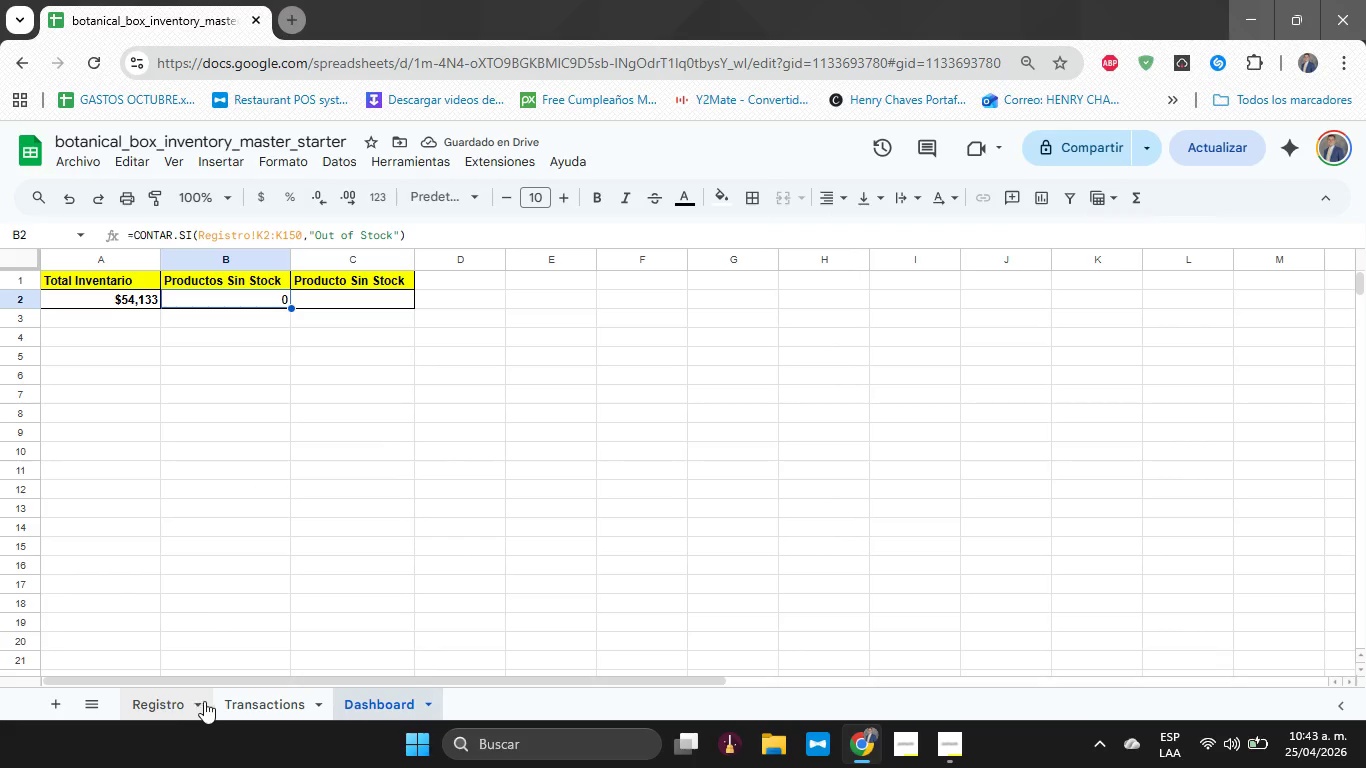 
left_click([176, 702])
 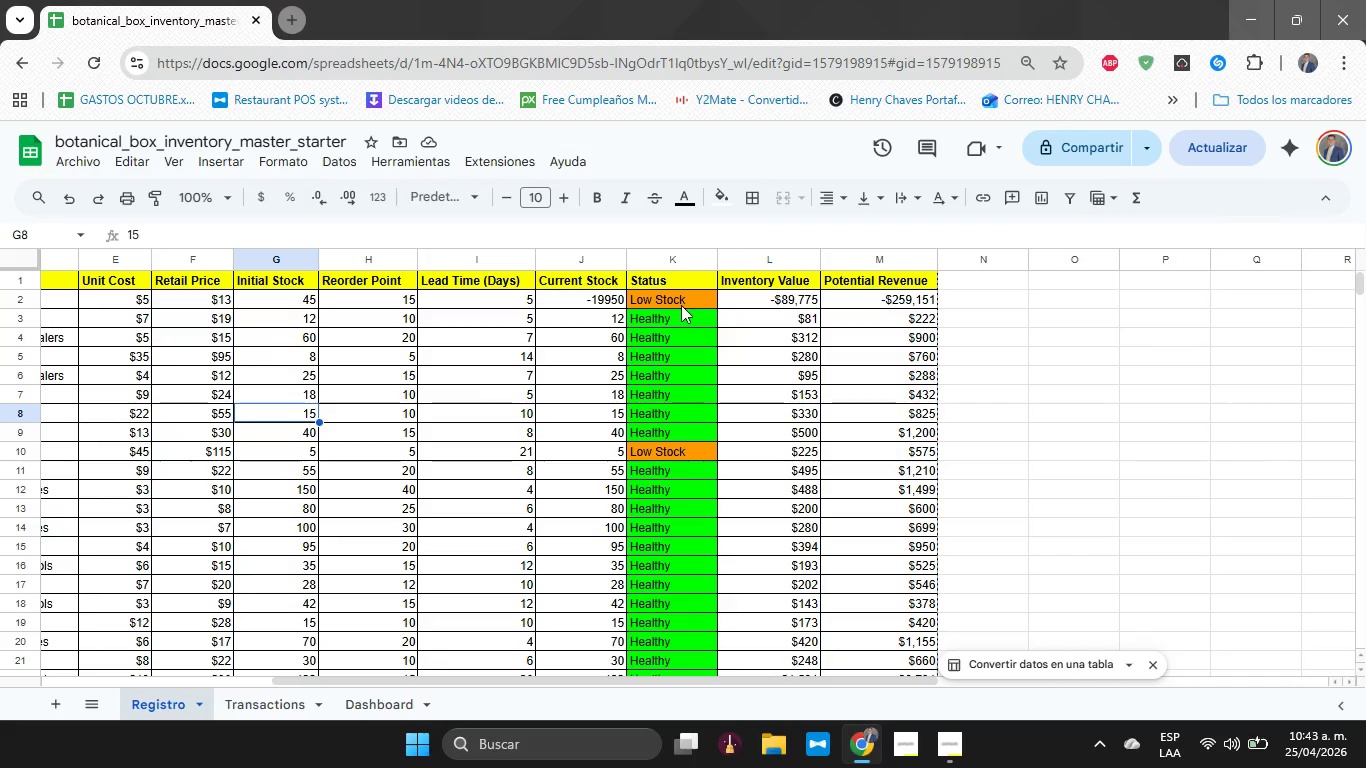 
wait(5.25)
 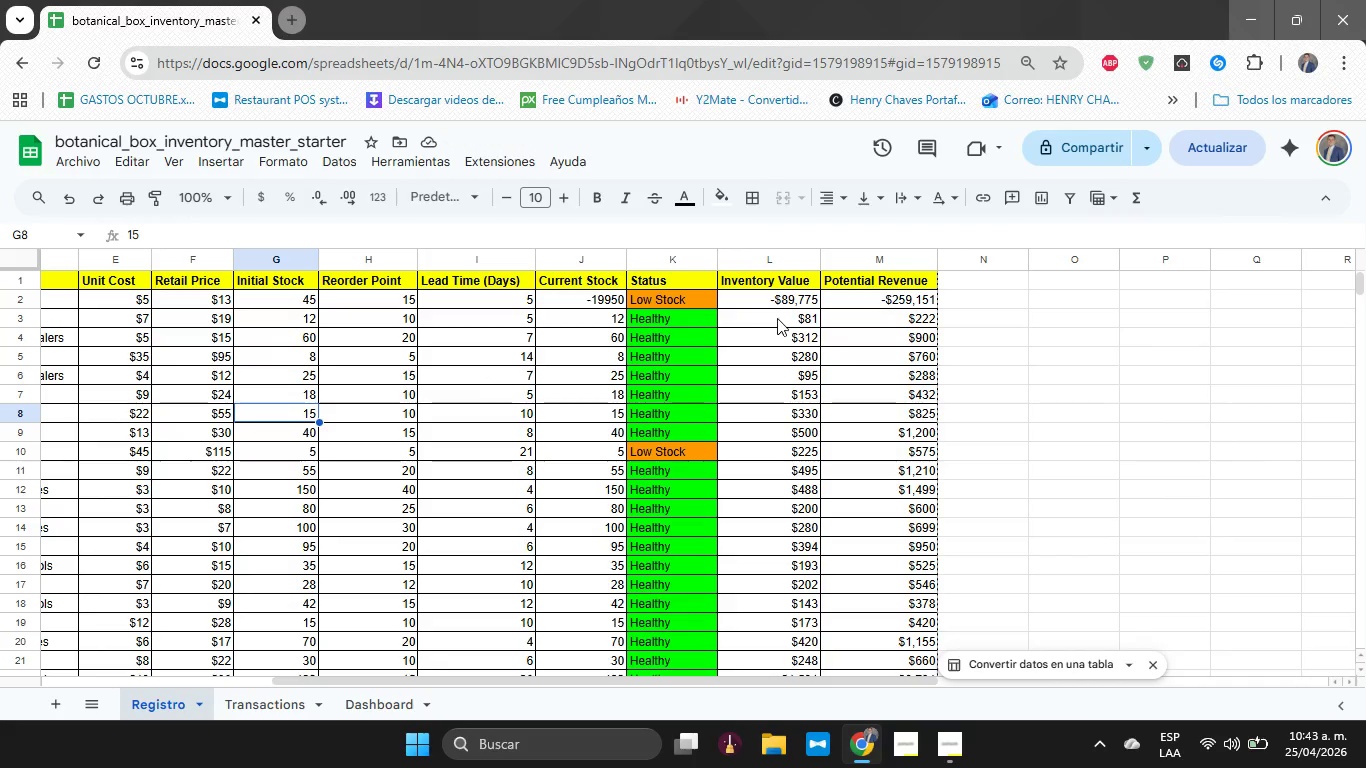 
left_click([628, 301])
 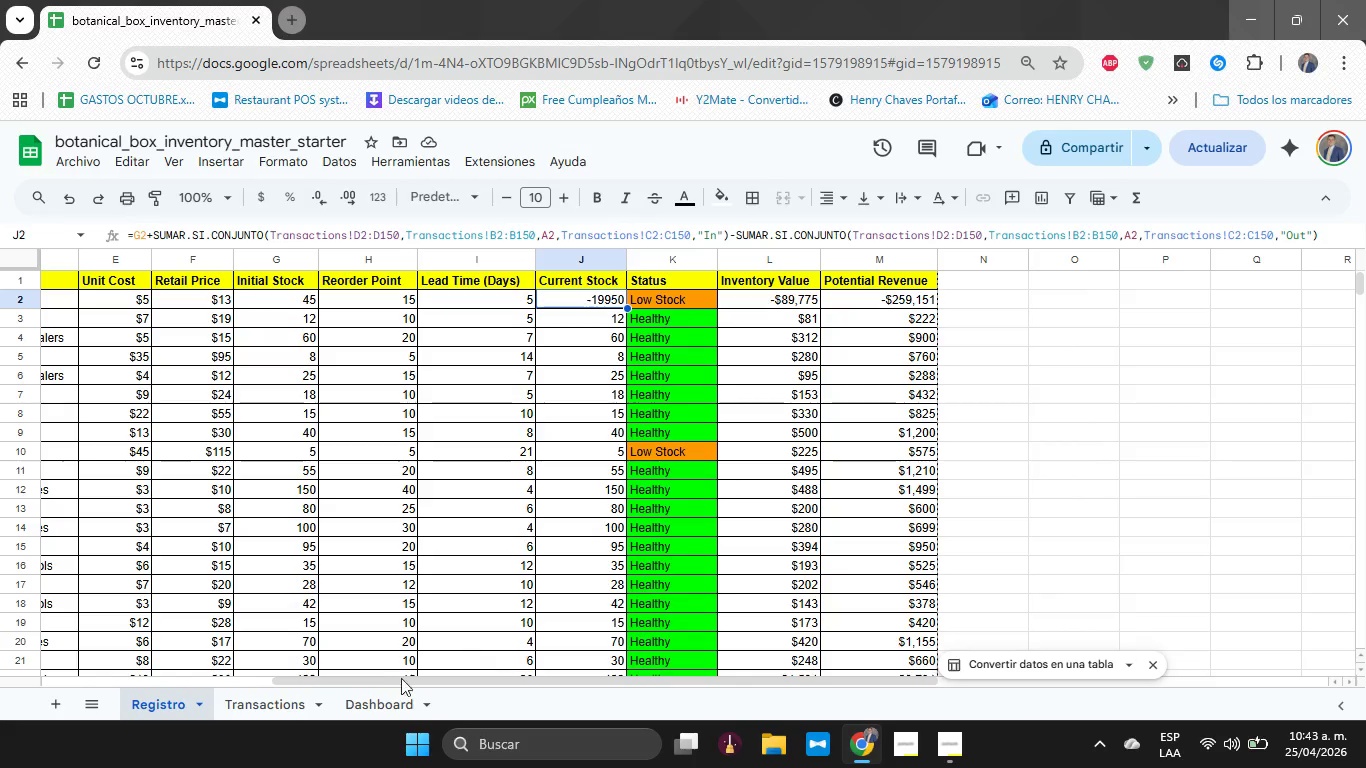 
left_click([340, 711])
 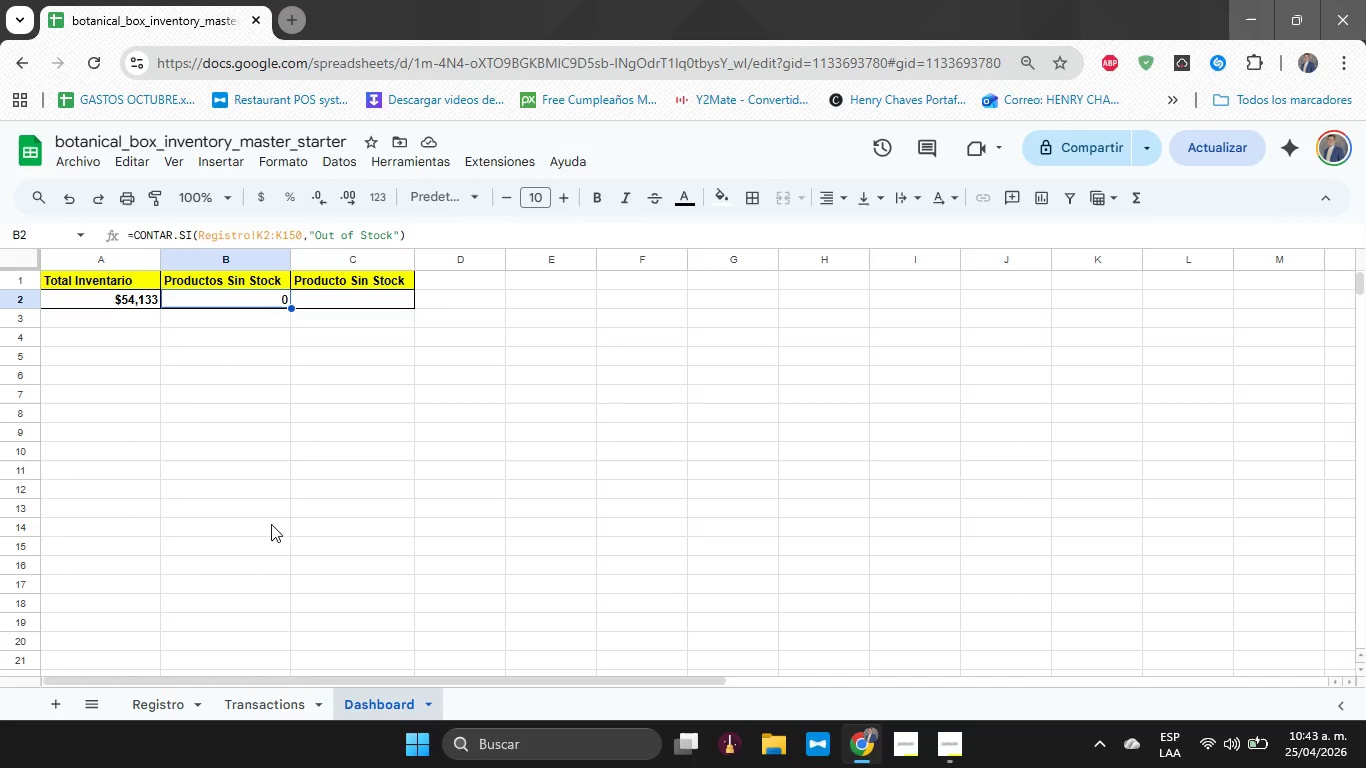 
wait(16.77)
 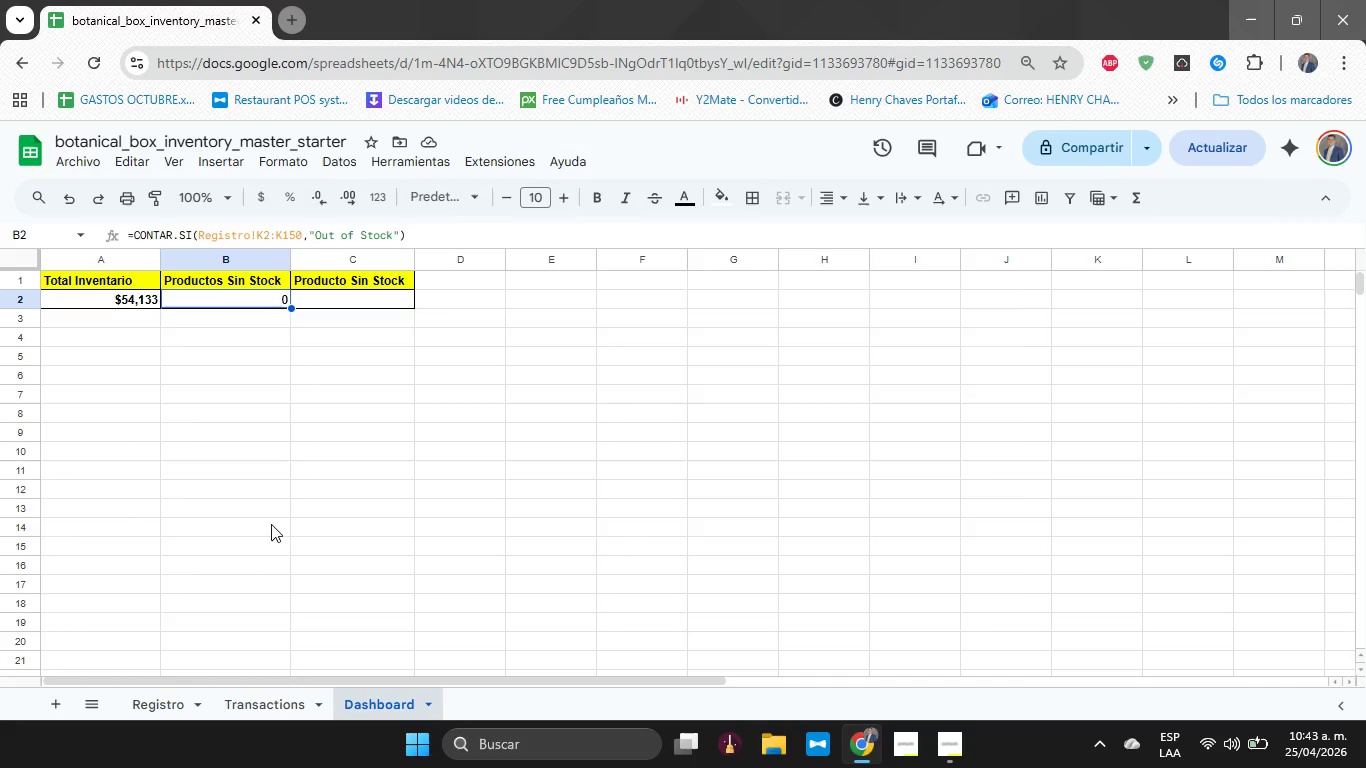 
double_click([283, 310])
 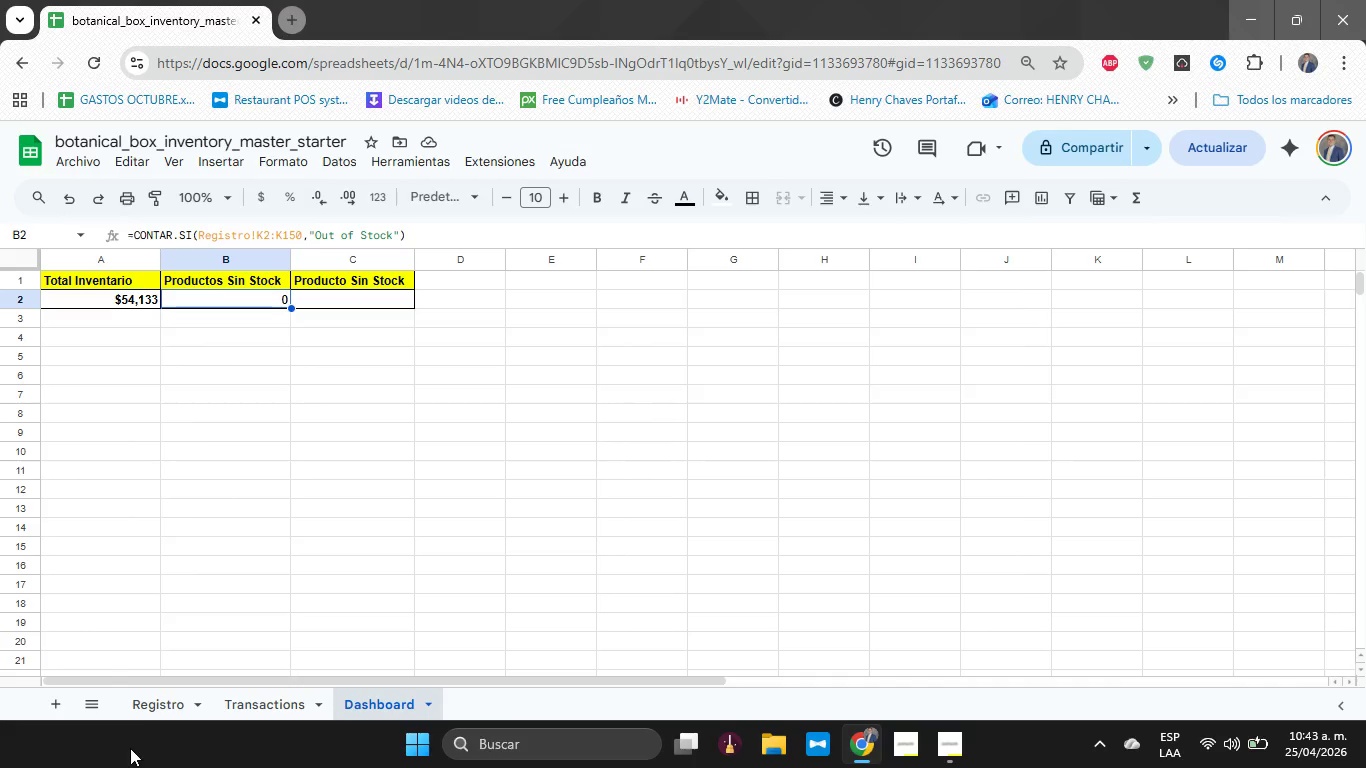 
left_click([154, 713])
 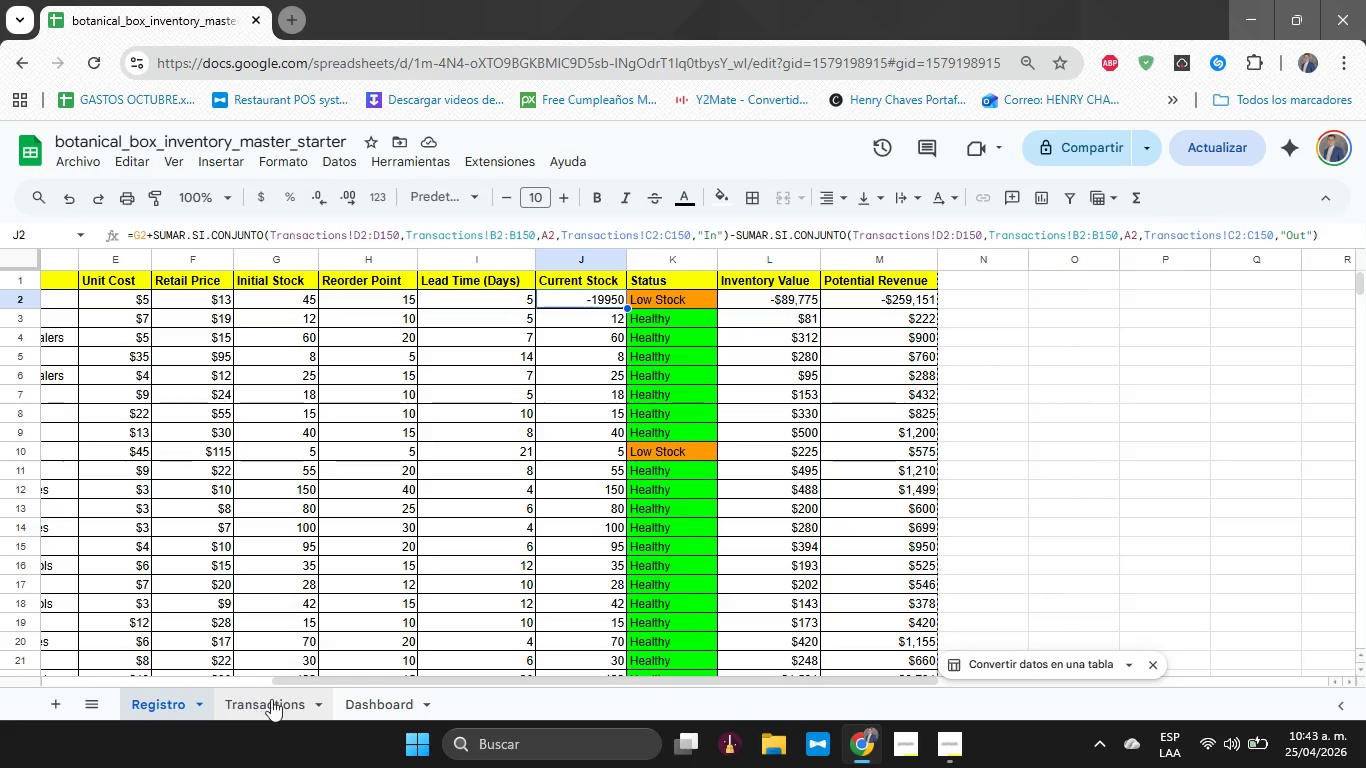 
scroll: coordinate [563, 550], scroll_direction: down, amount: 15.0
 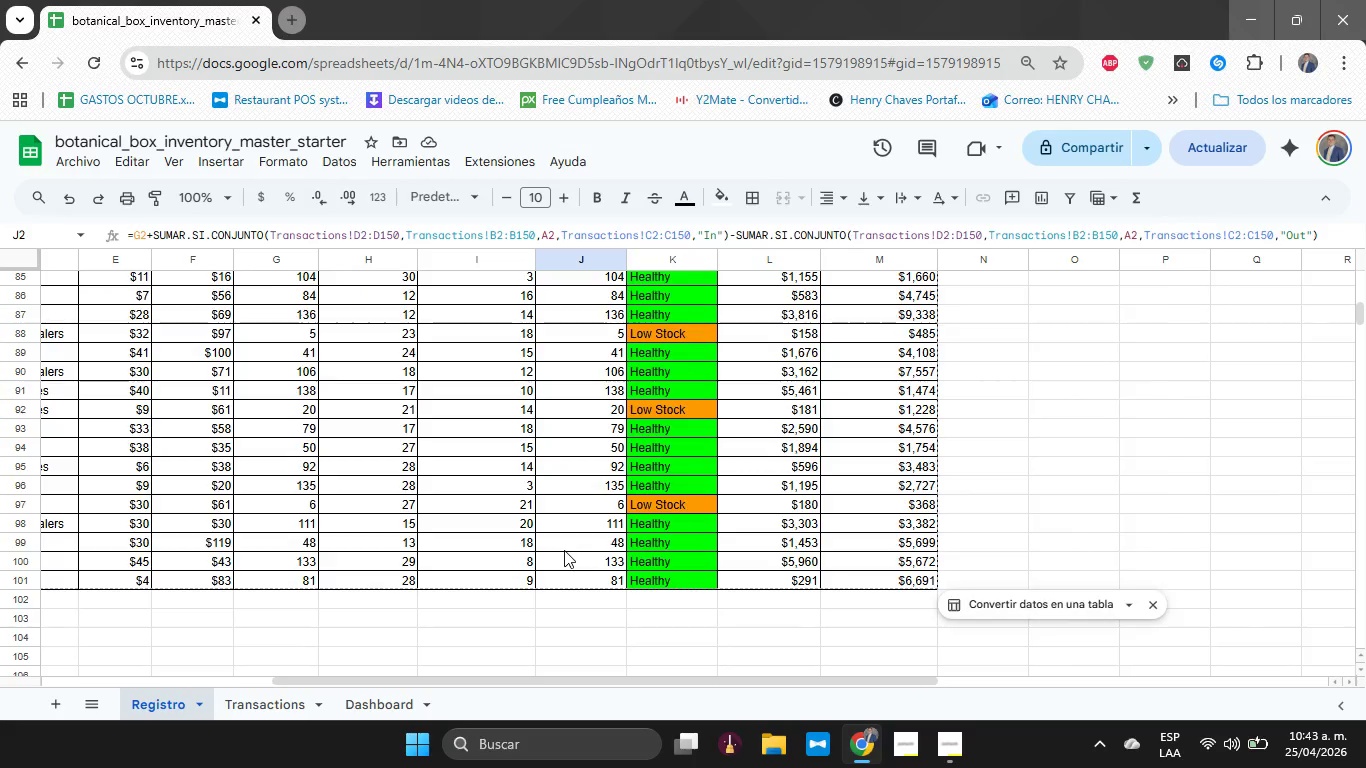 
scroll: coordinate [656, 337], scroll_direction: up, amount: 17.0
 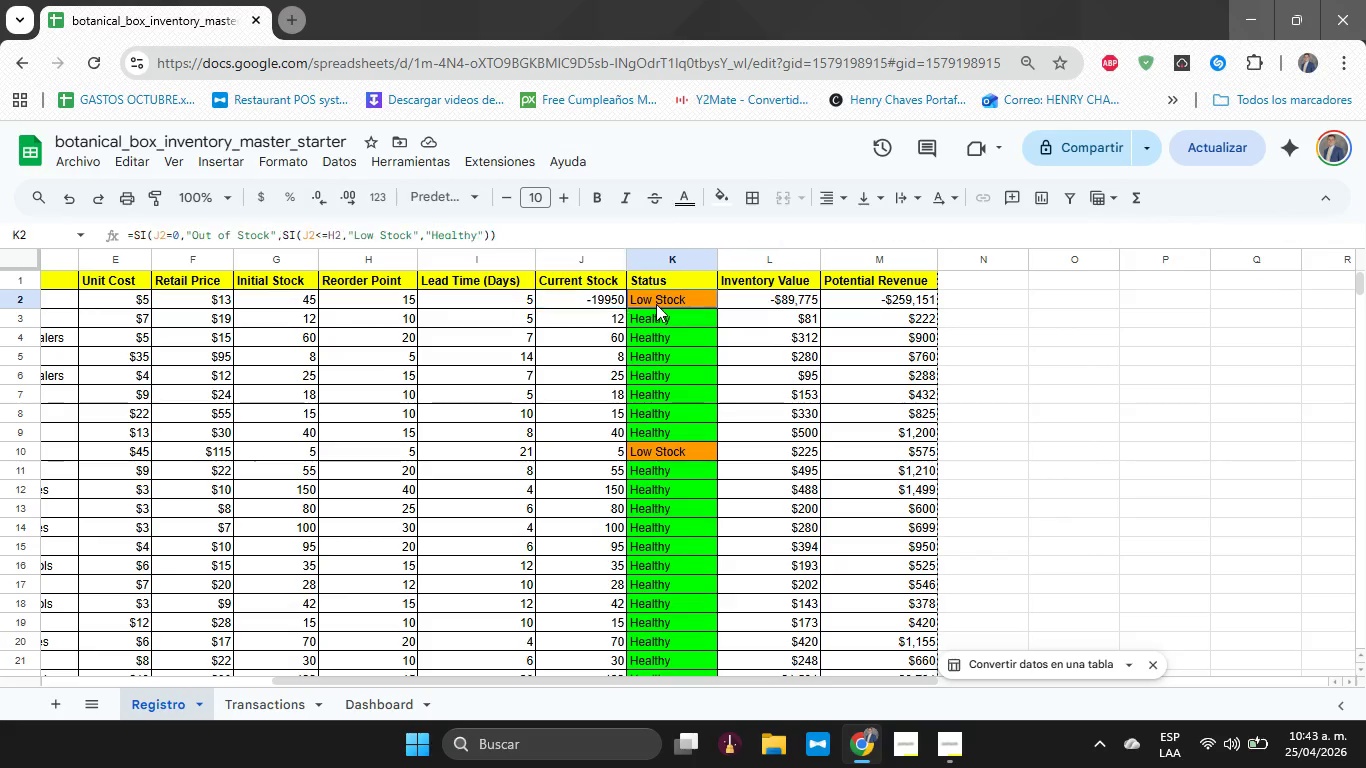 
left_click([656, 304])
 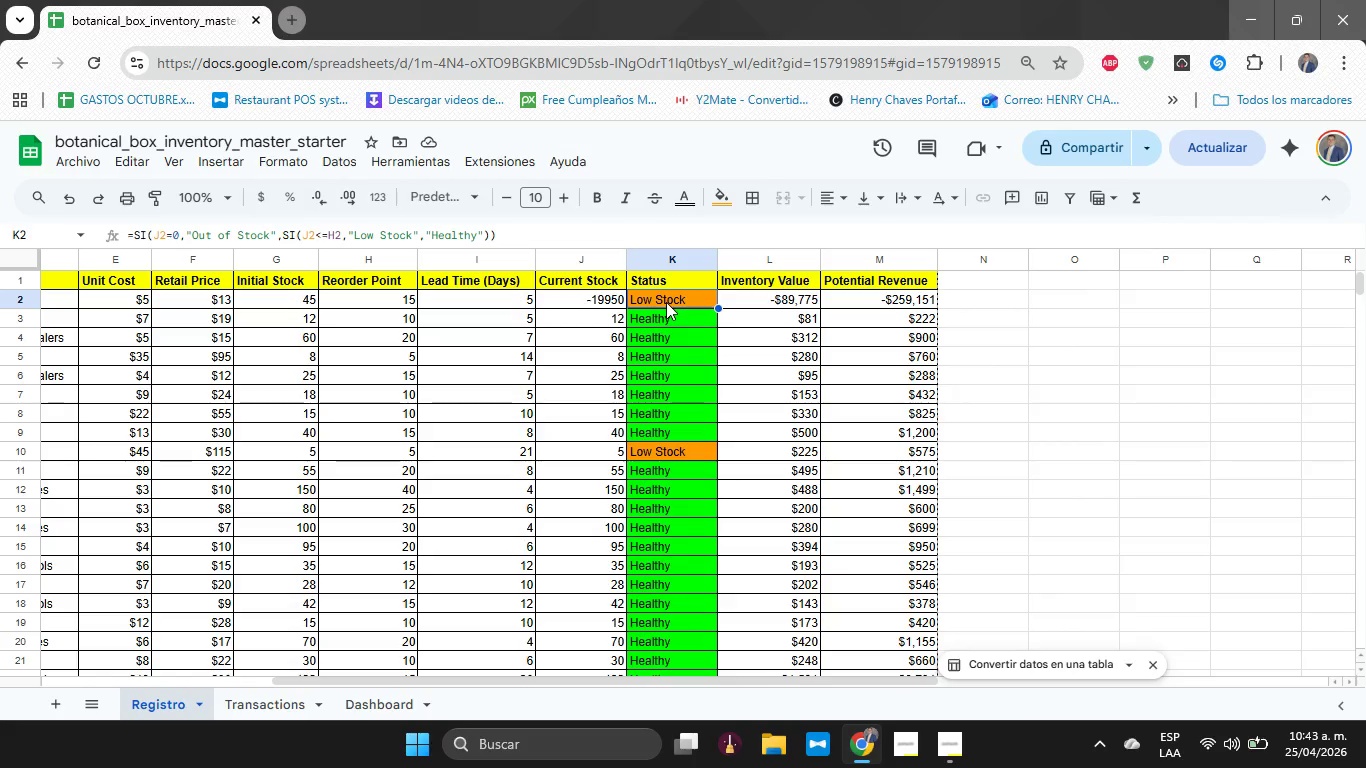 
wait(14.67)
 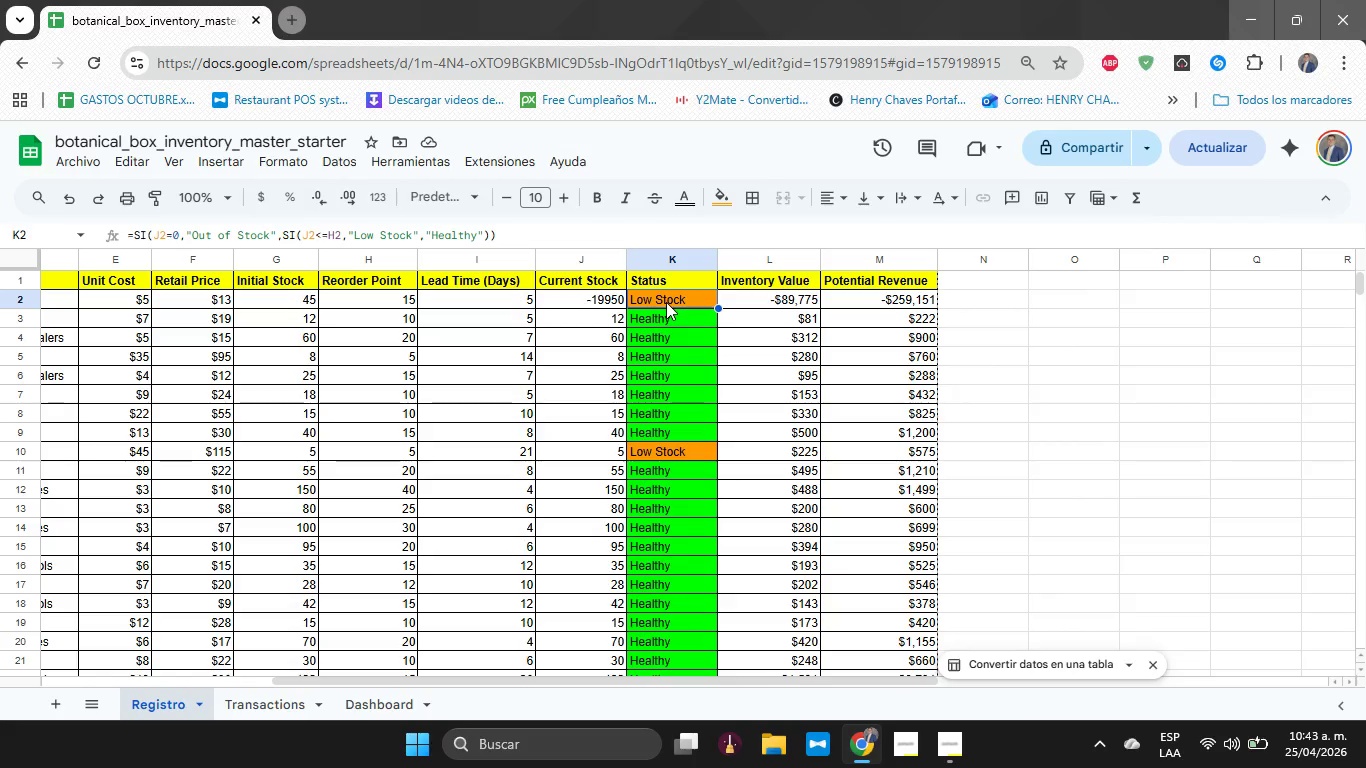 
left_click([260, 716])
 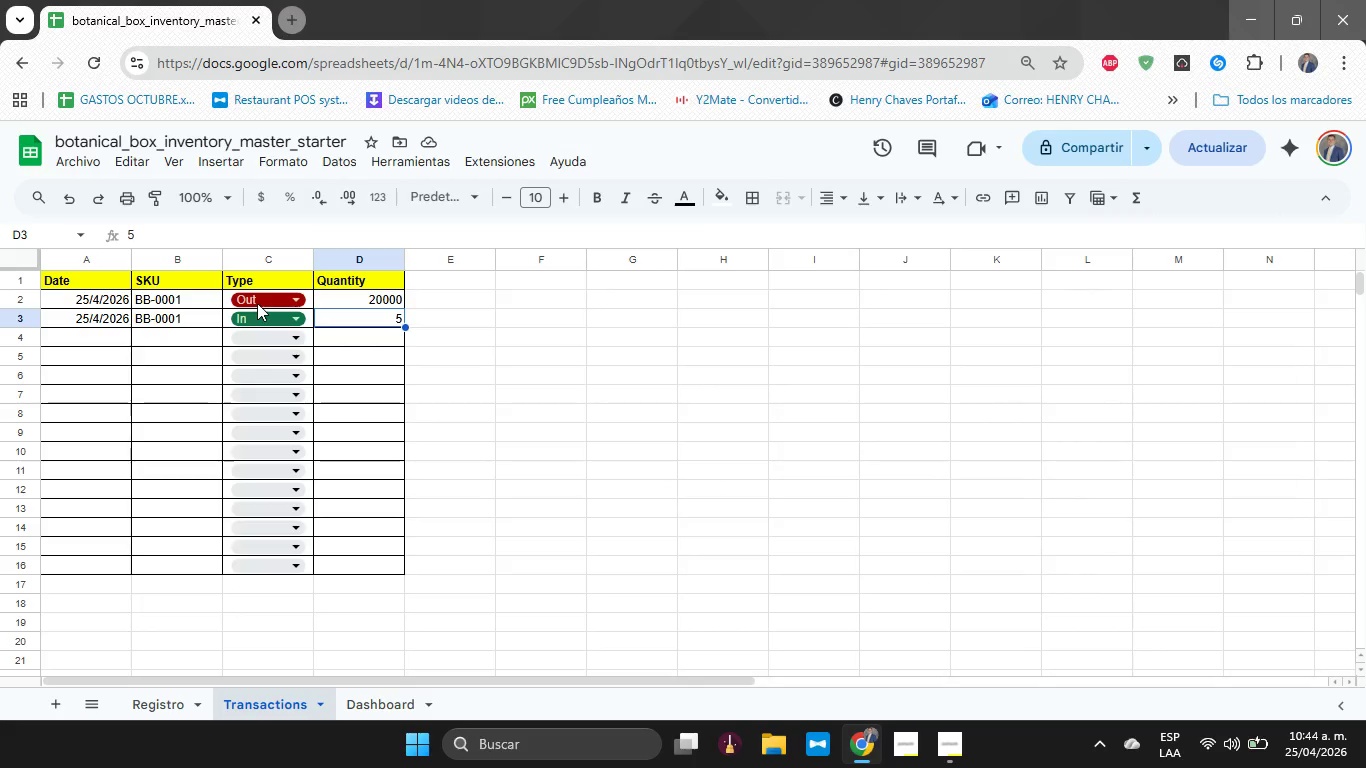 
left_click([262, 300])
 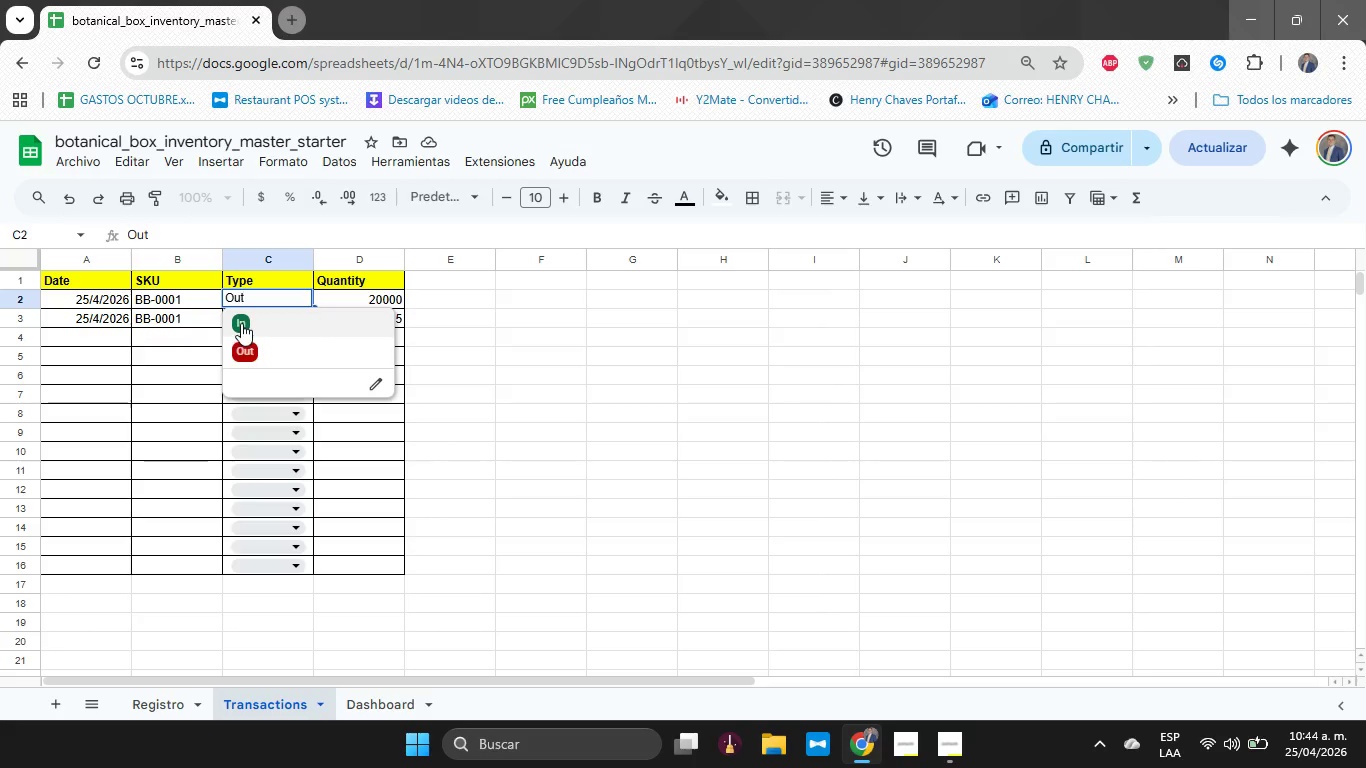 
left_click([241, 323])
 